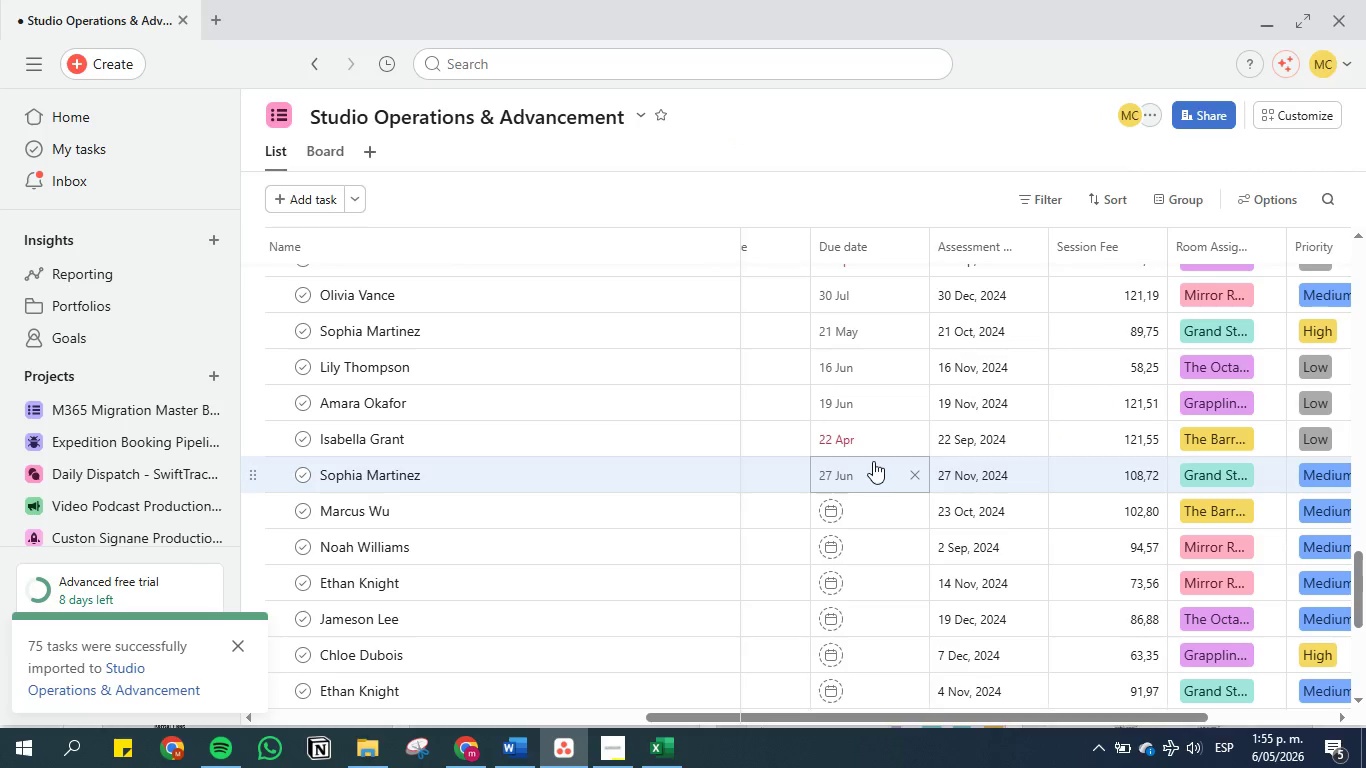 
scroll: coordinate [873, 461], scroll_direction: down, amount: 1.0
 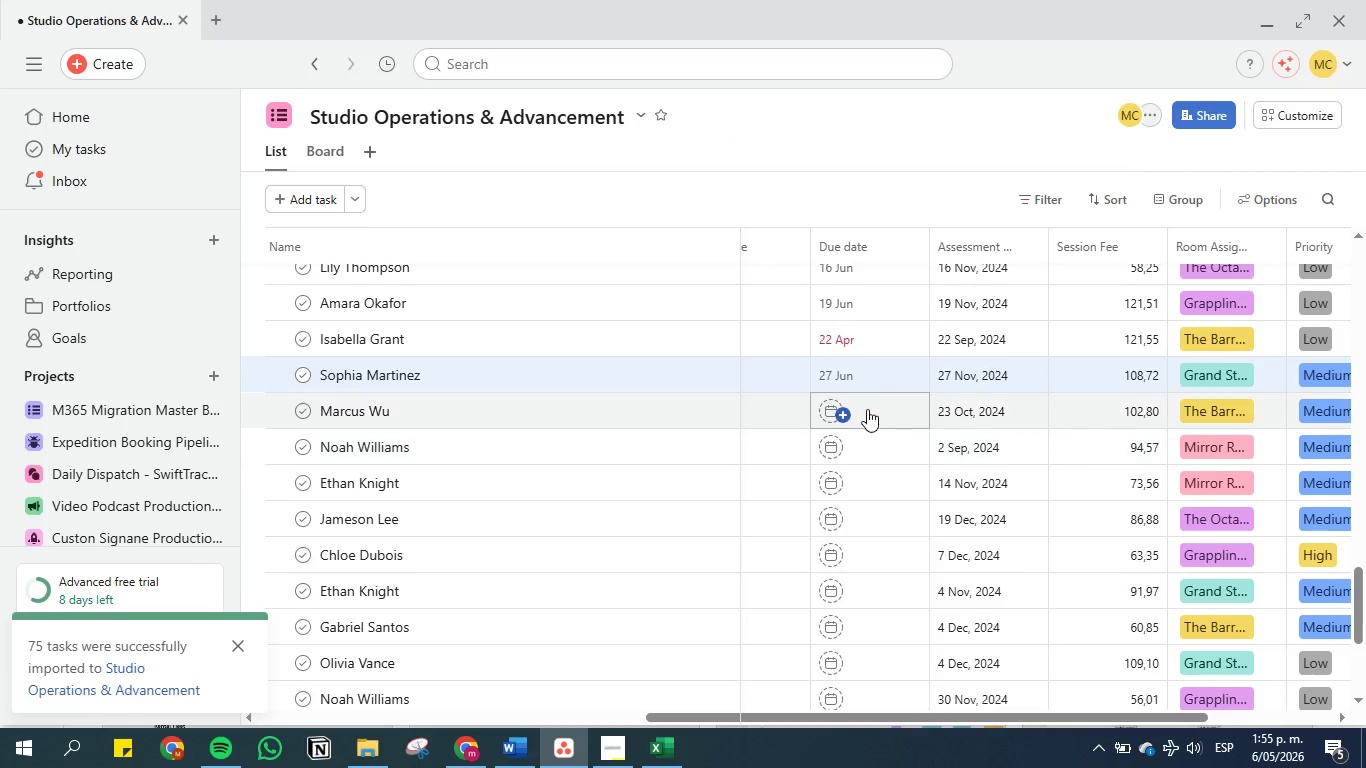 
left_click([867, 409])
 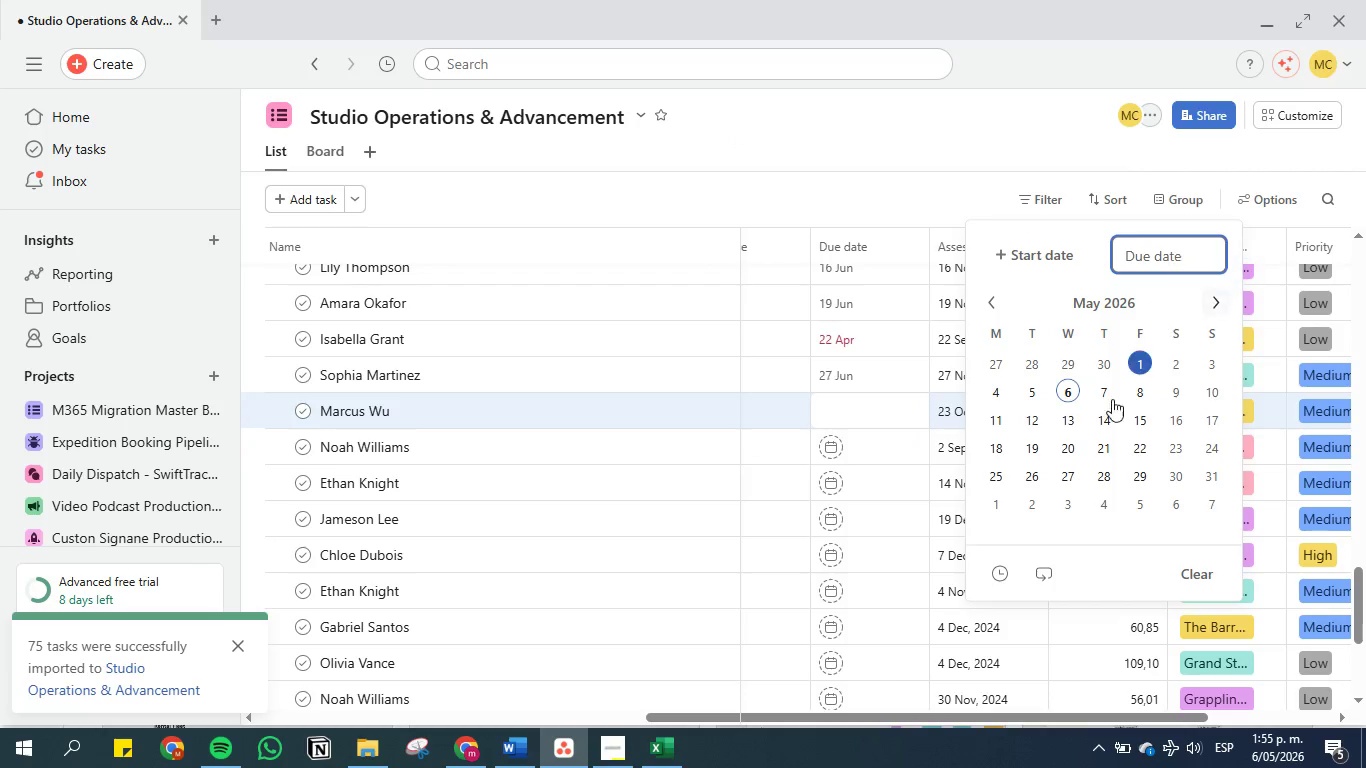 
left_click([1171, 447])
 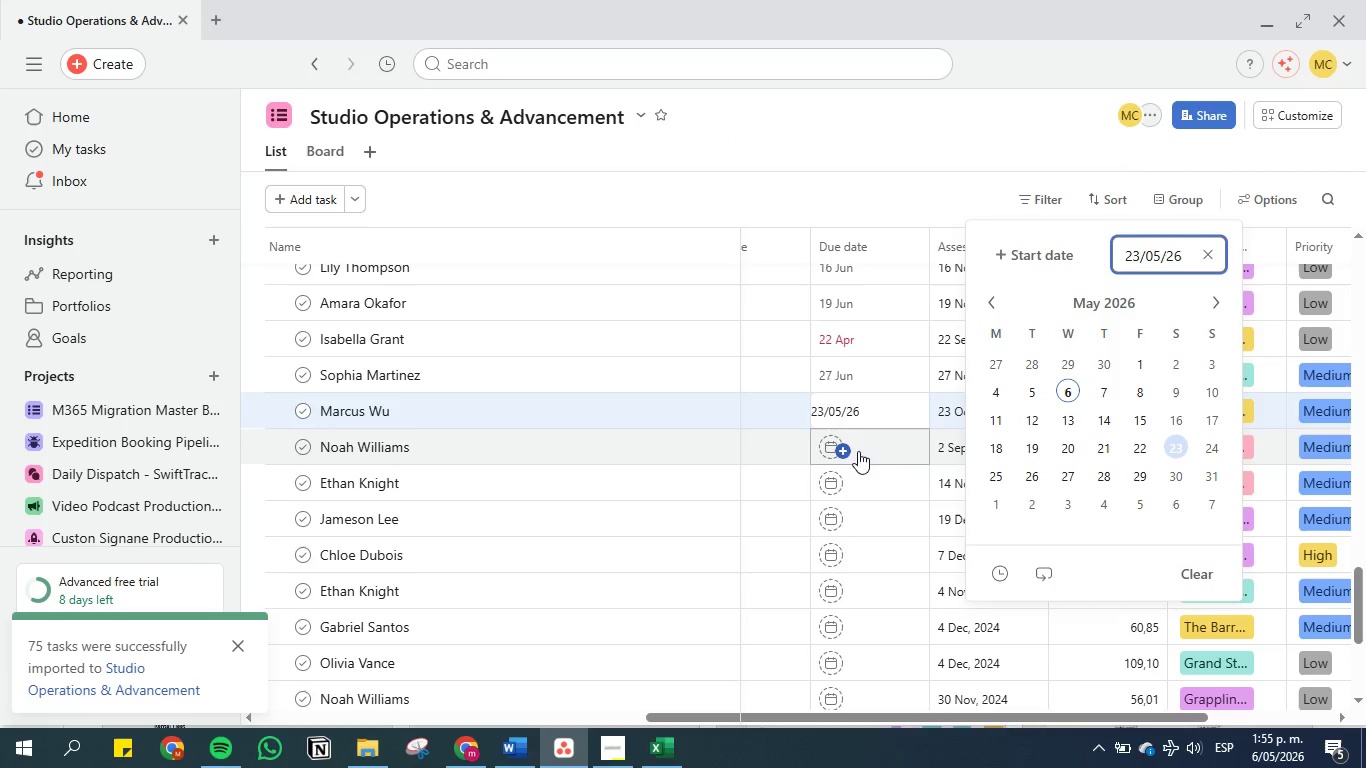 
left_click([872, 447])
 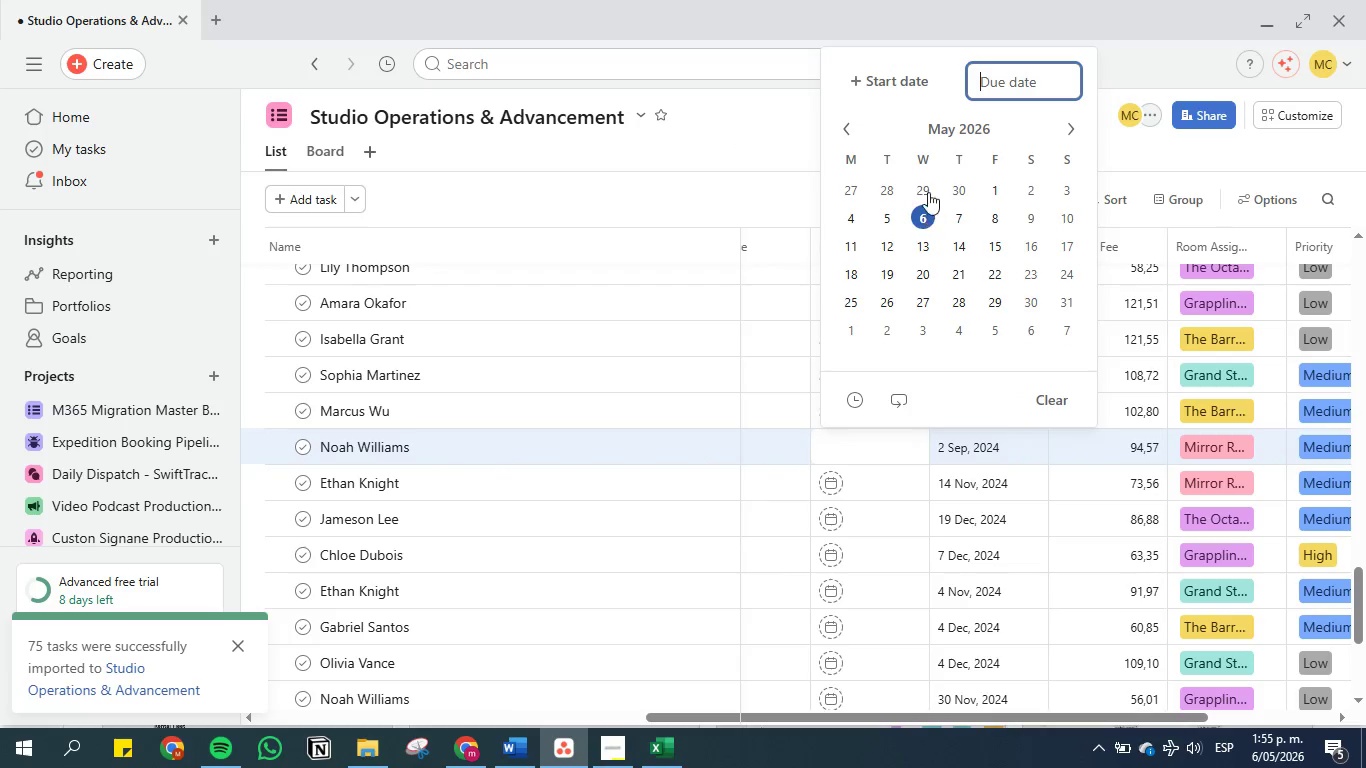 
left_click([849, 128])
 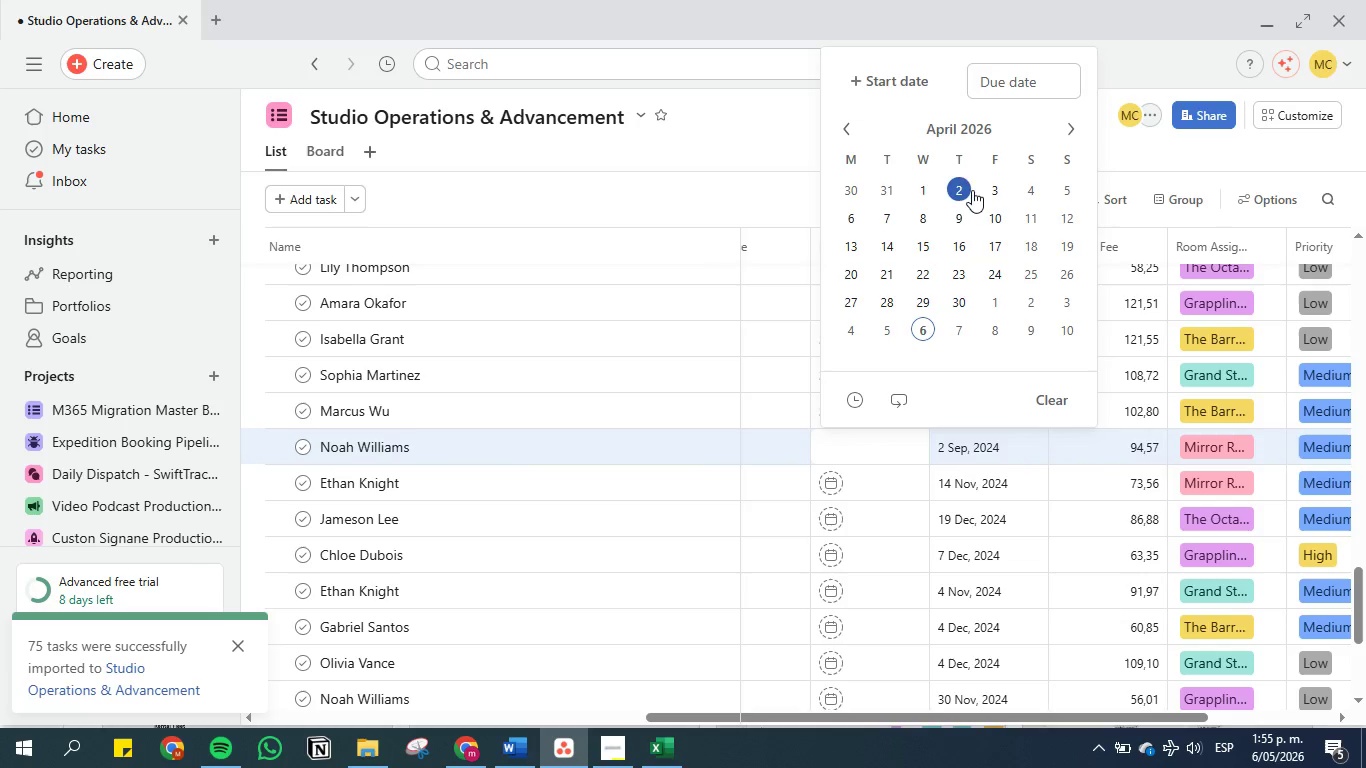 
left_click([968, 184])
 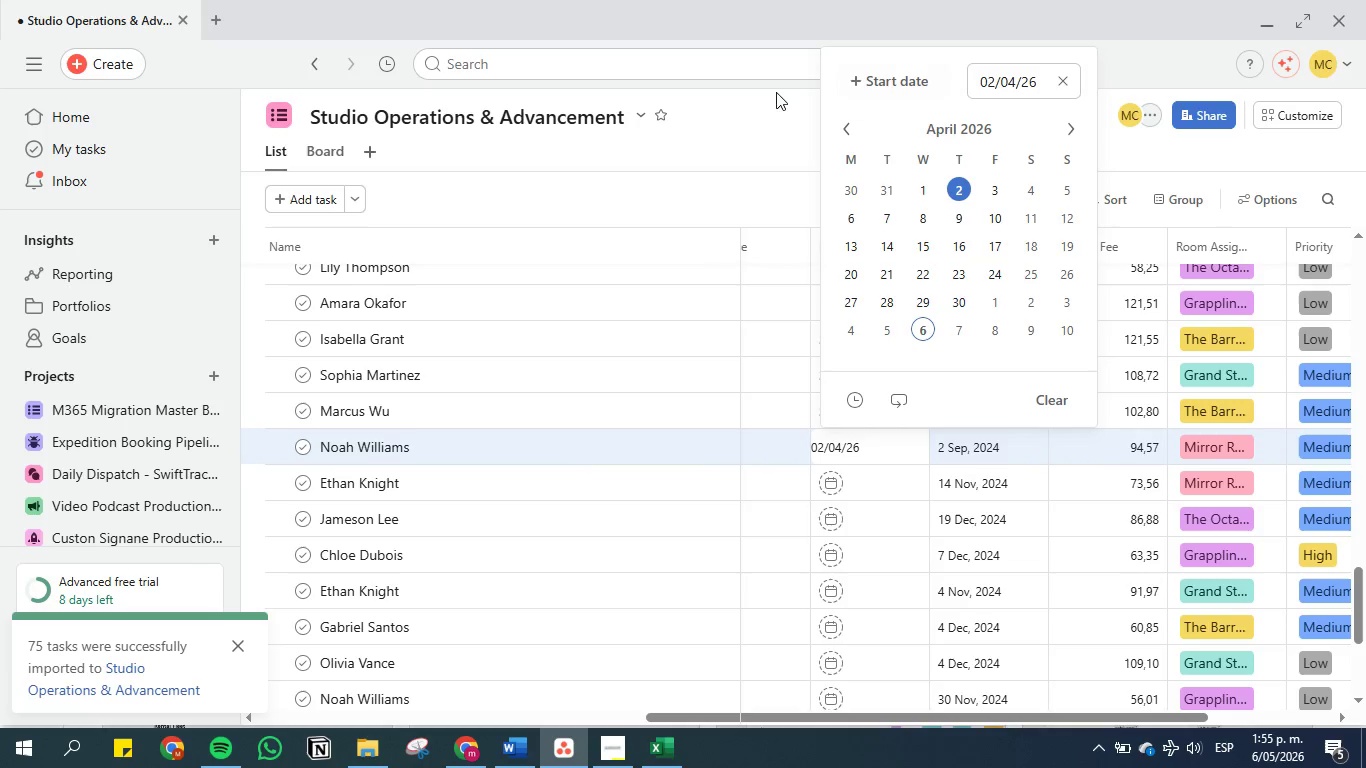 
left_click([755, 132])
 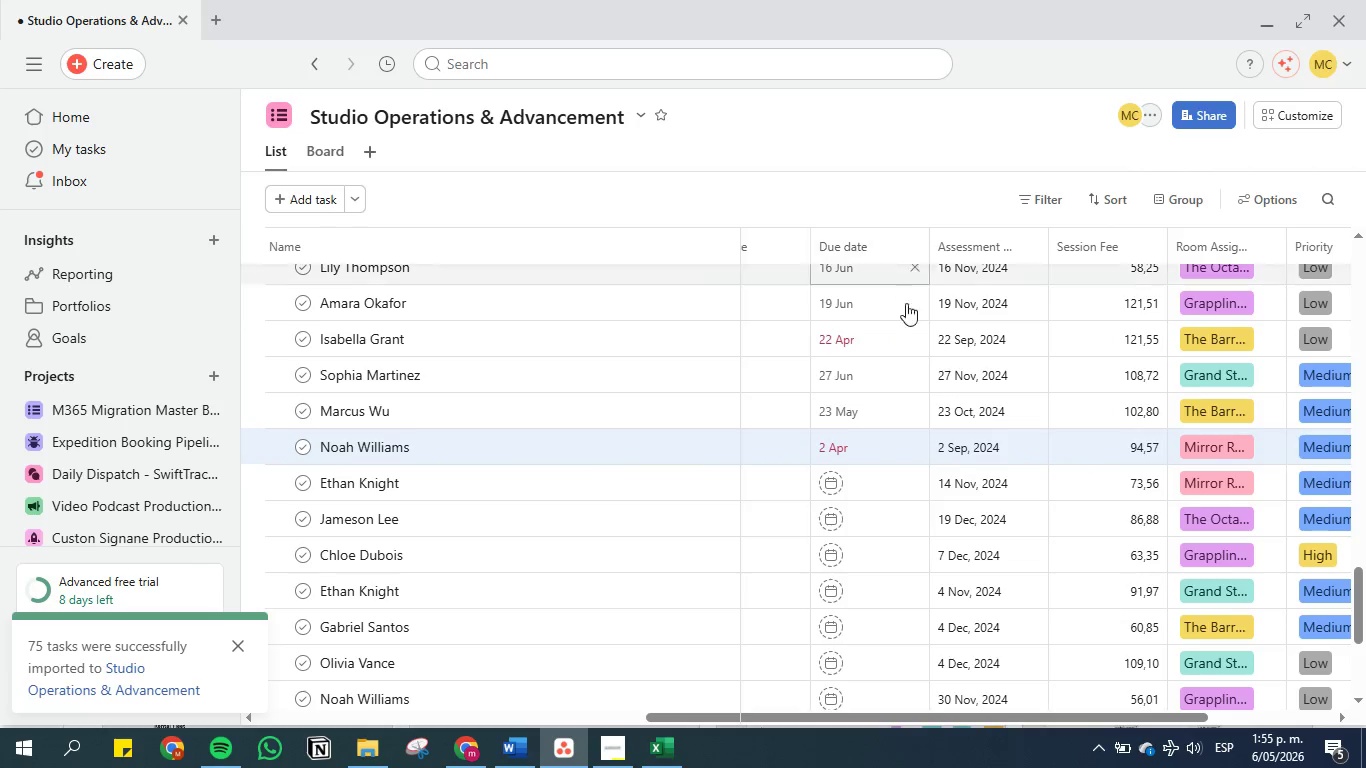 
scroll: coordinate [908, 336], scroll_direction: down, amount: 1.0
 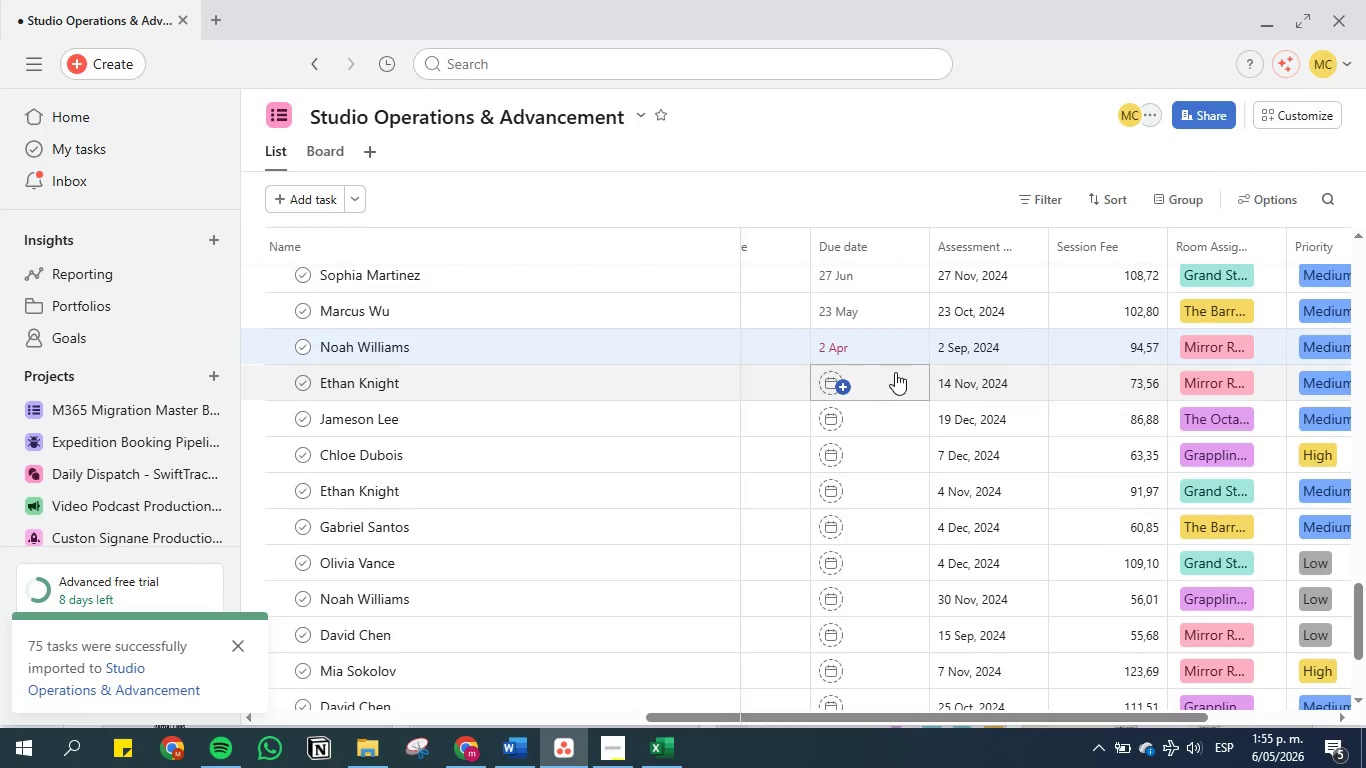 
left_click([883, 383])
 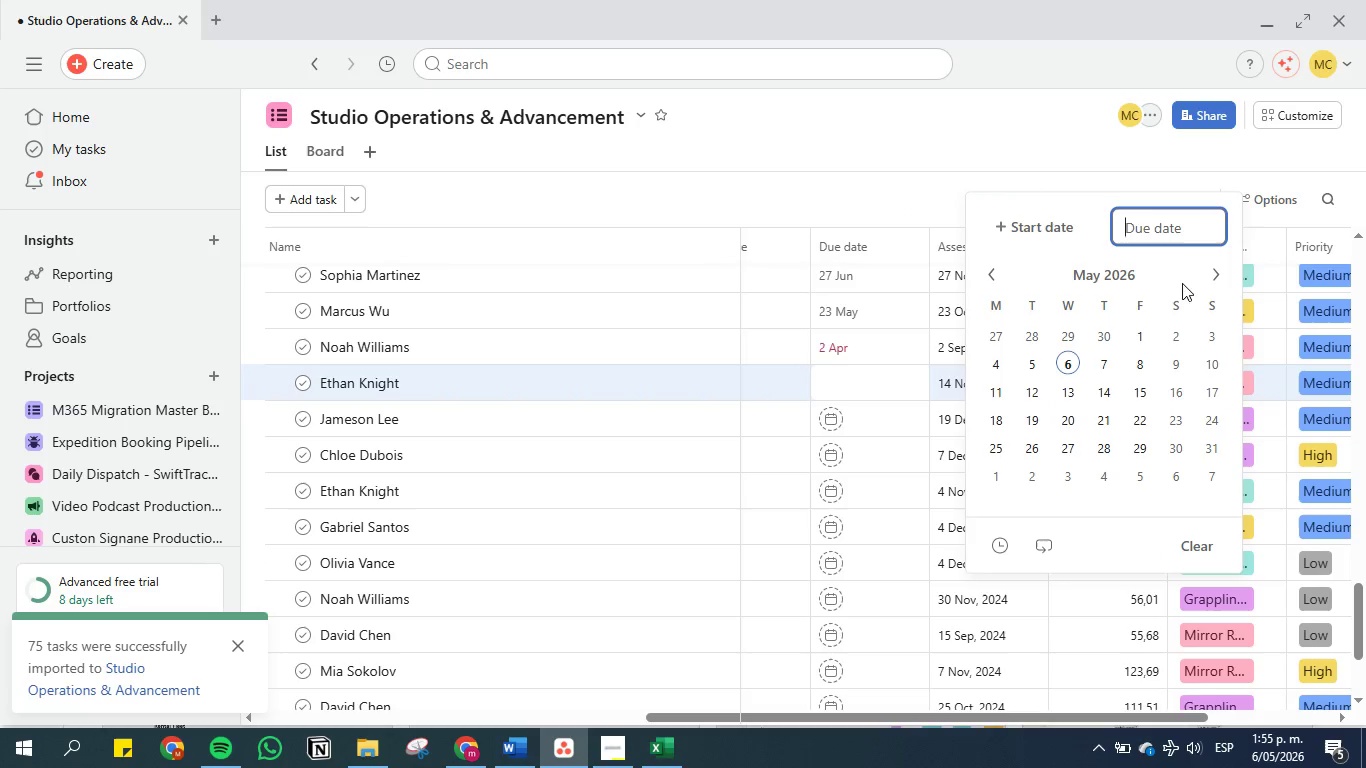 
left_click([1212, 278])
 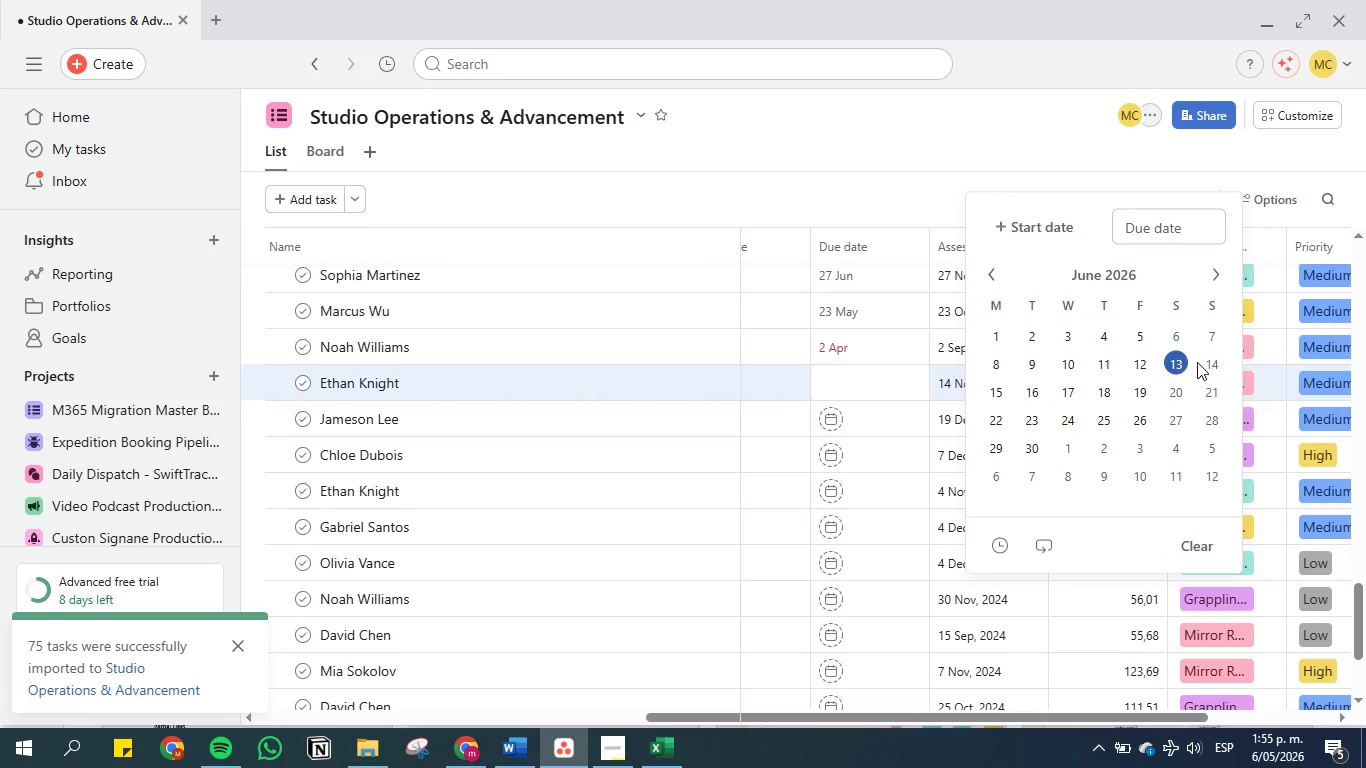 
left_click([1207, 362])
 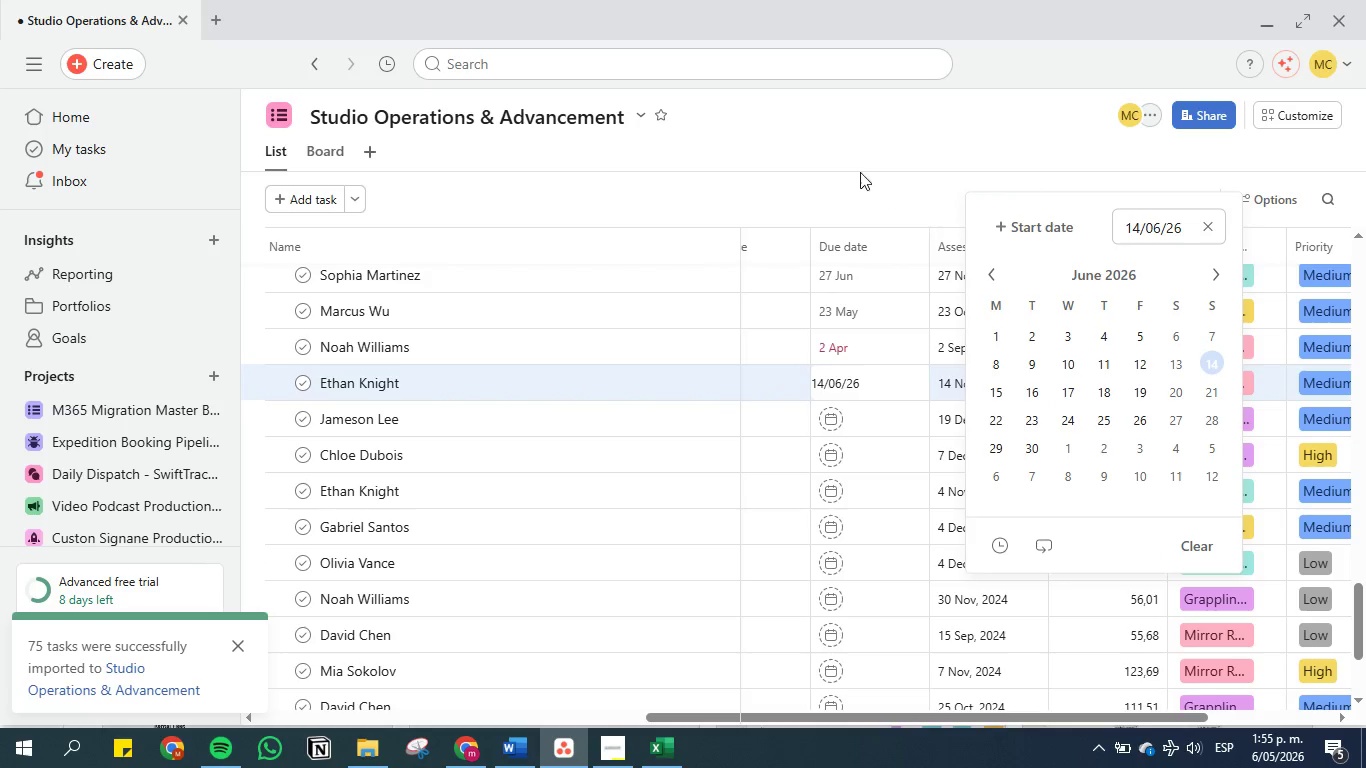 
left_click([822, 126])
 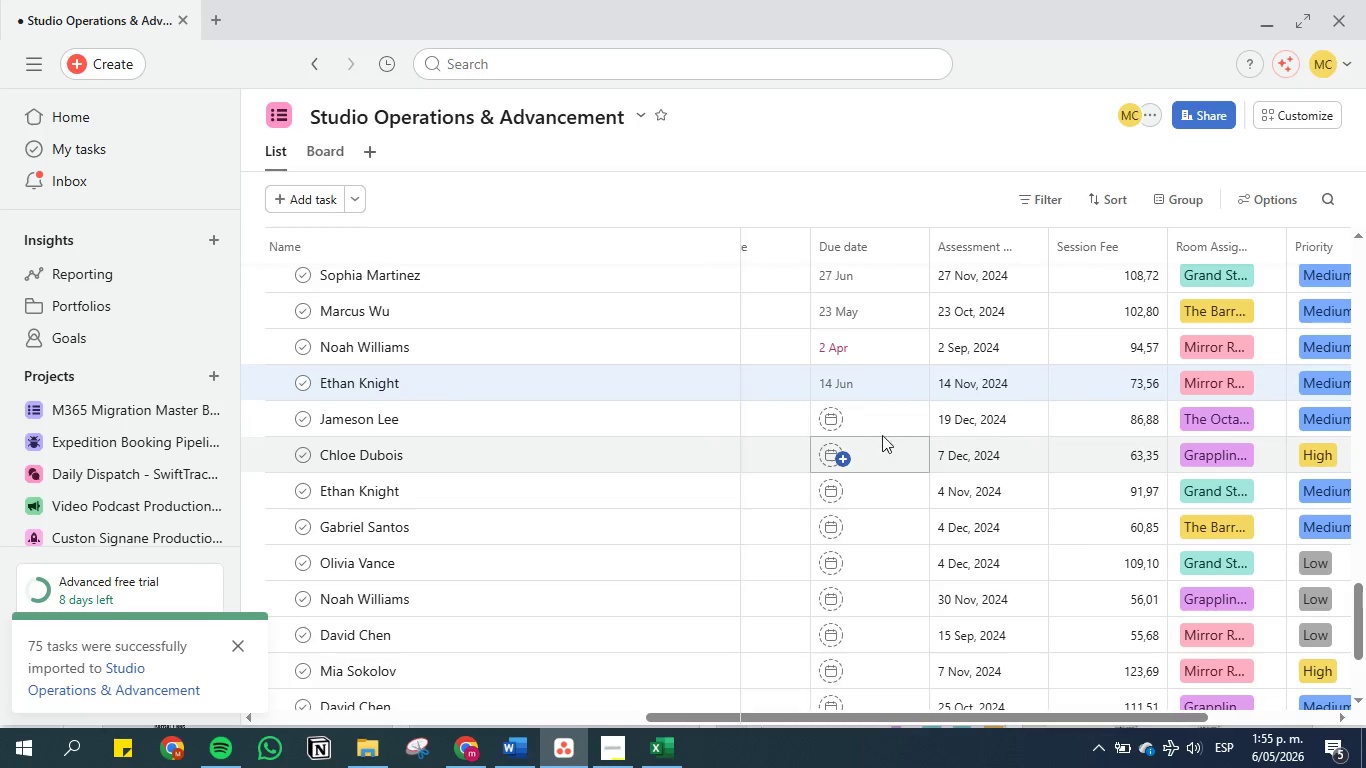 
left_click([874, 415])
 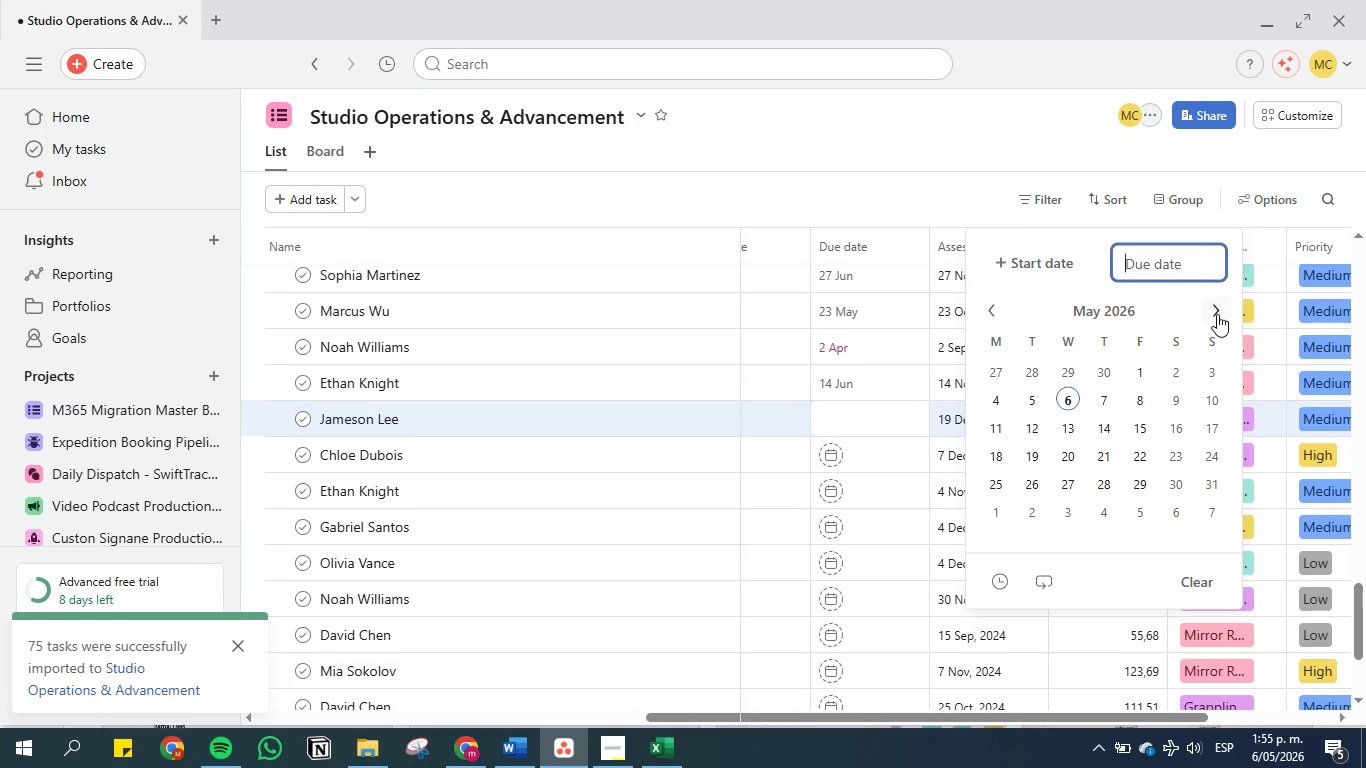 
double_click([1217, 314])
 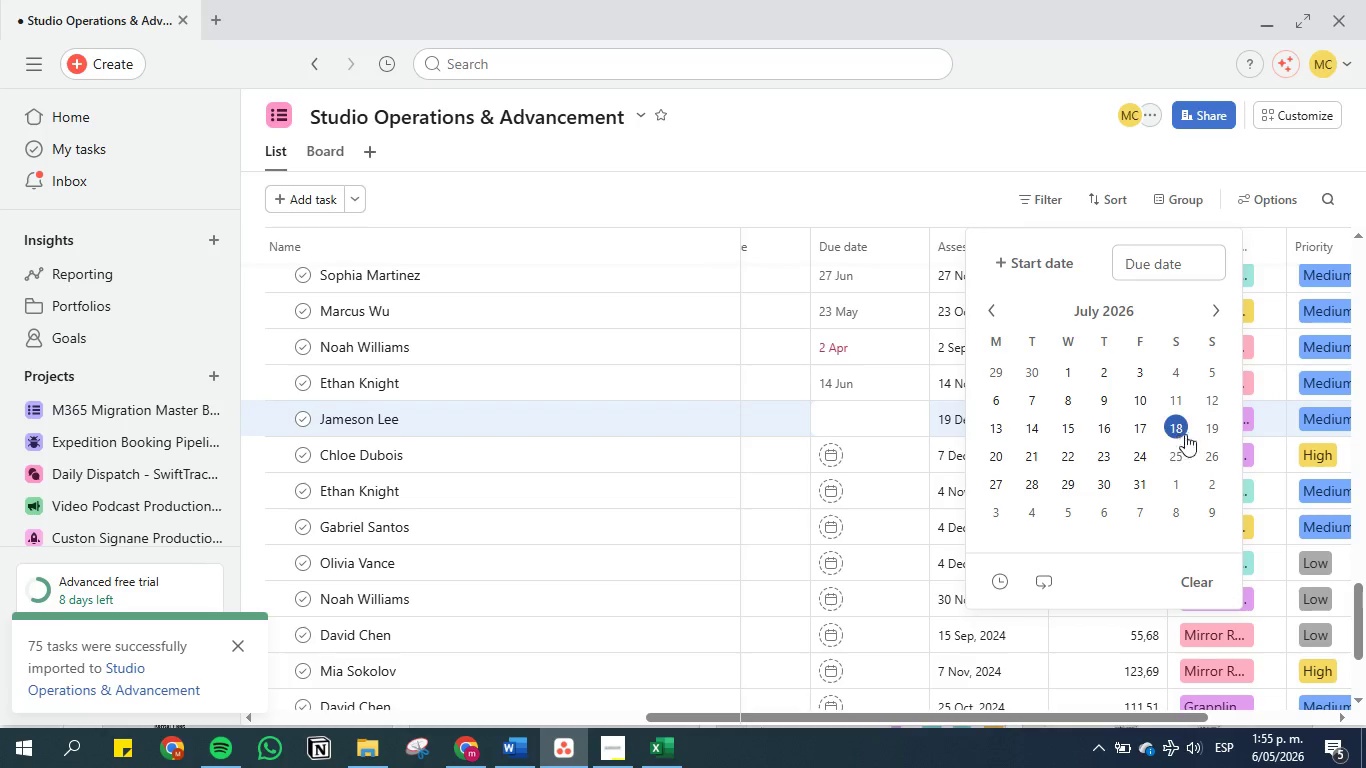 
left_click([1225, 431])
 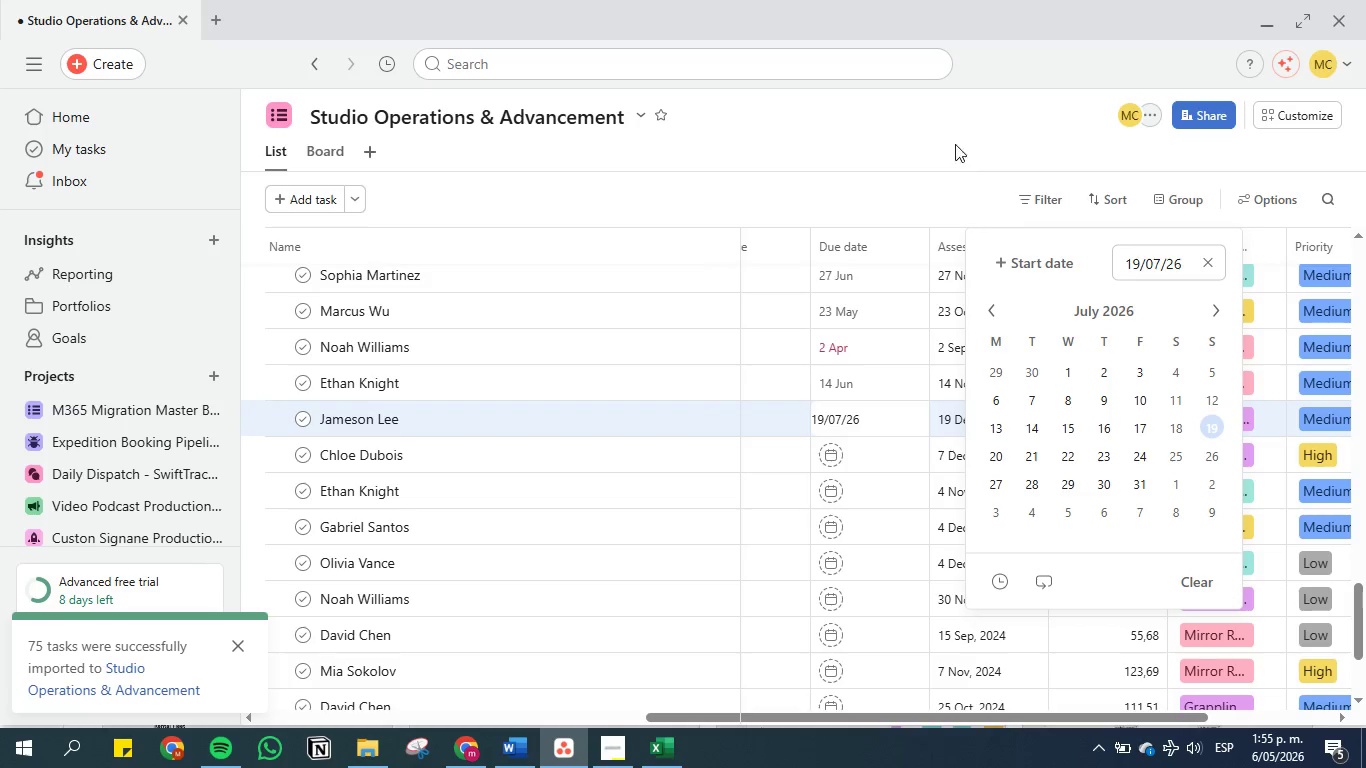 
left_click([951, 132])
 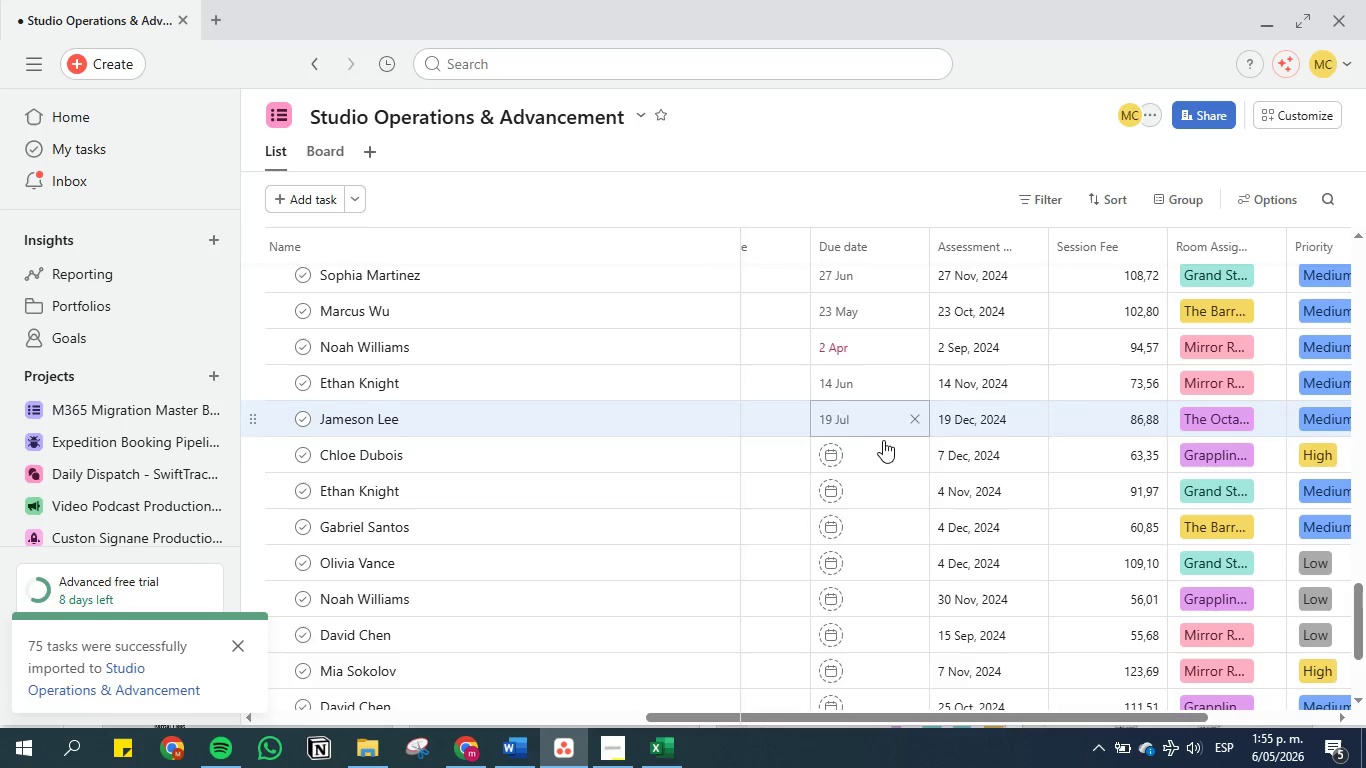 
left_click([883, 454])
 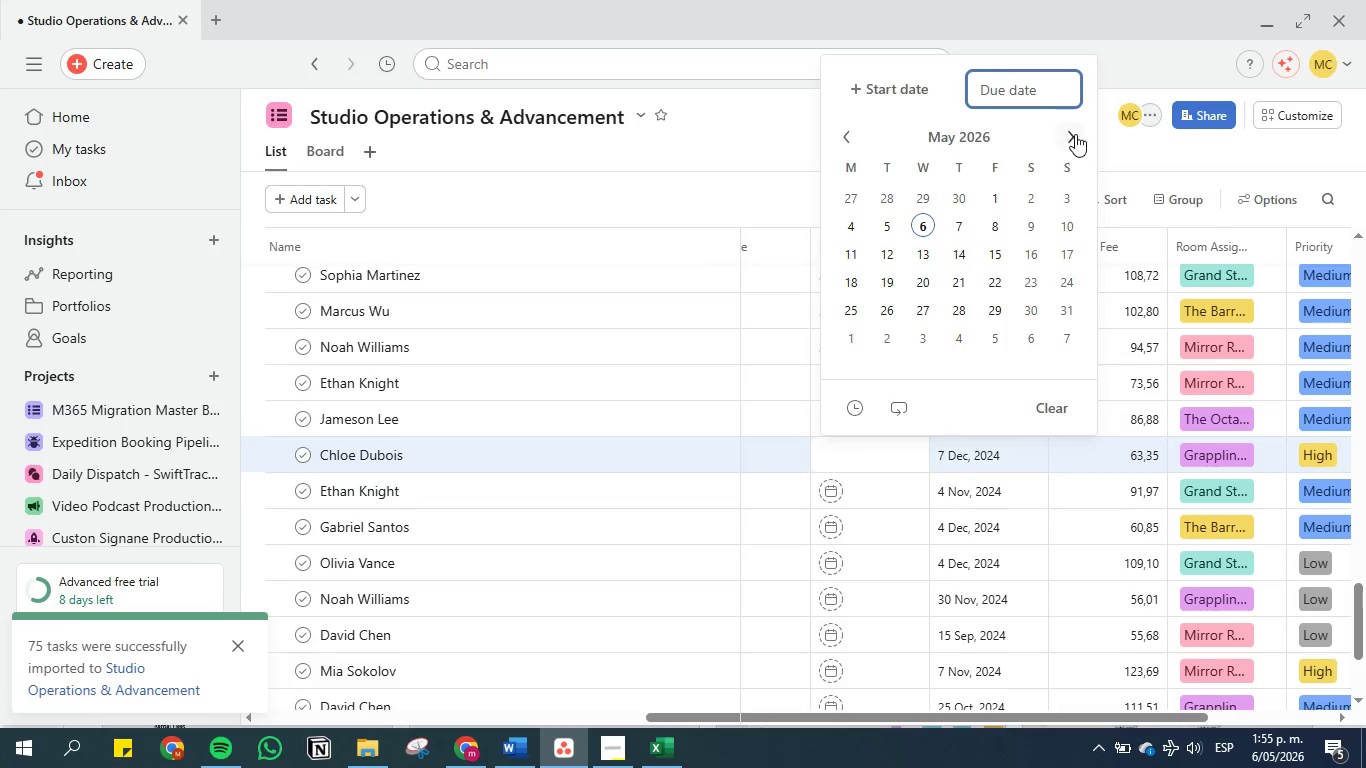 
double_click([1075, 134])
 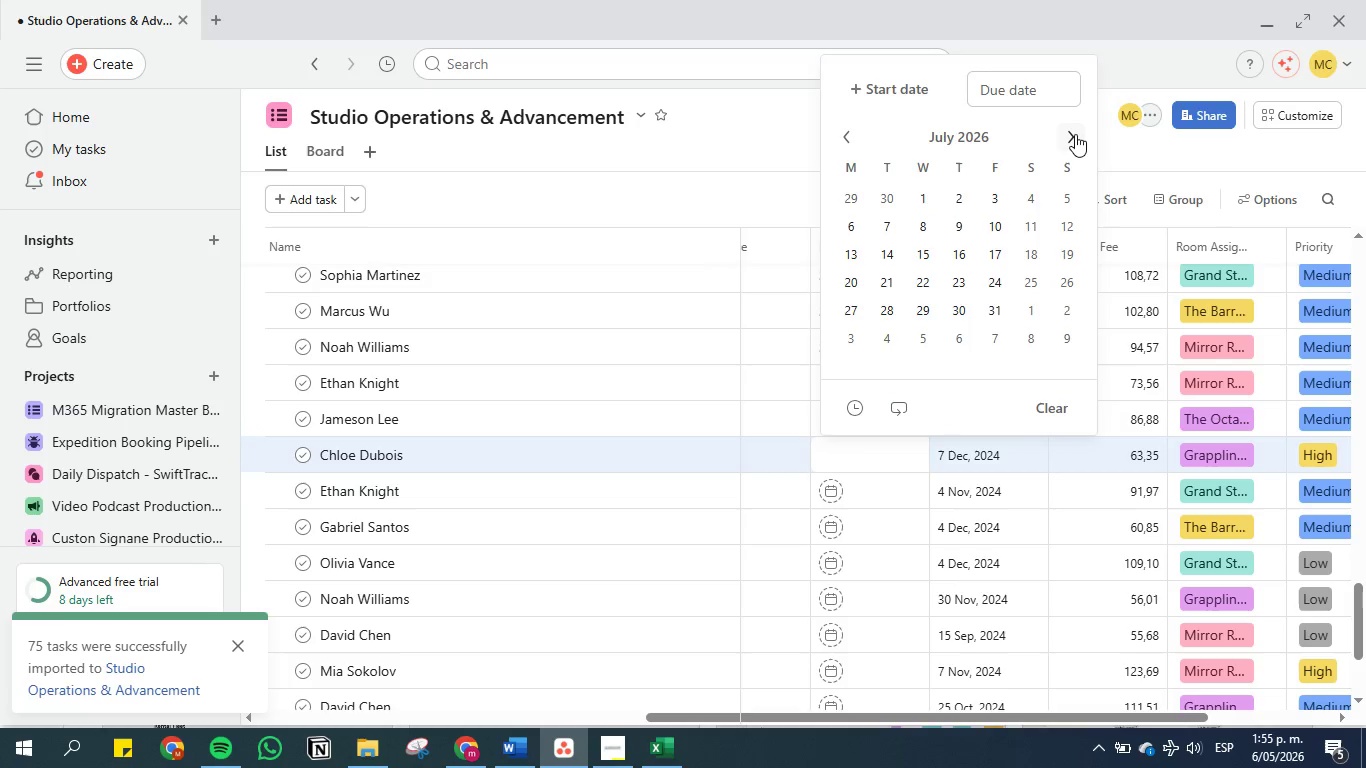 
left_click([1075, 134])
 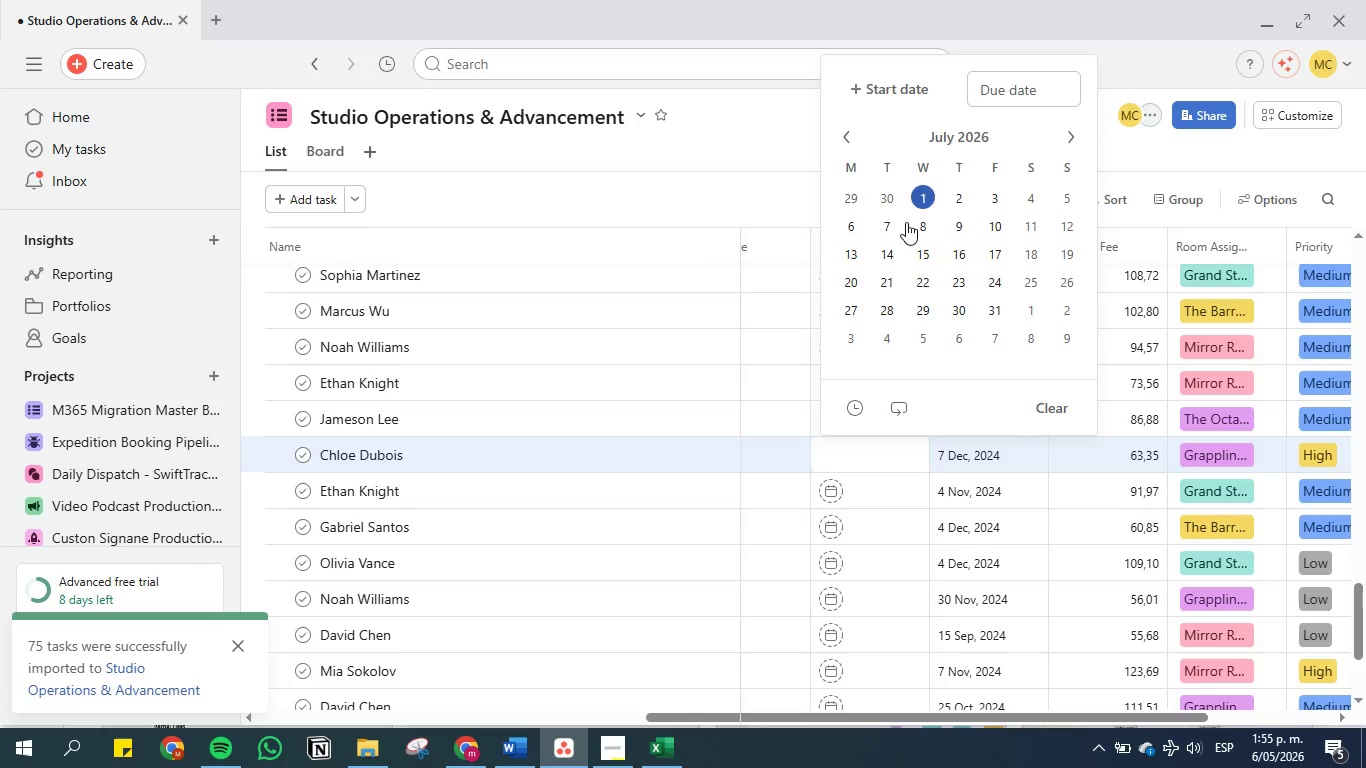 
double_click([752, 127])
 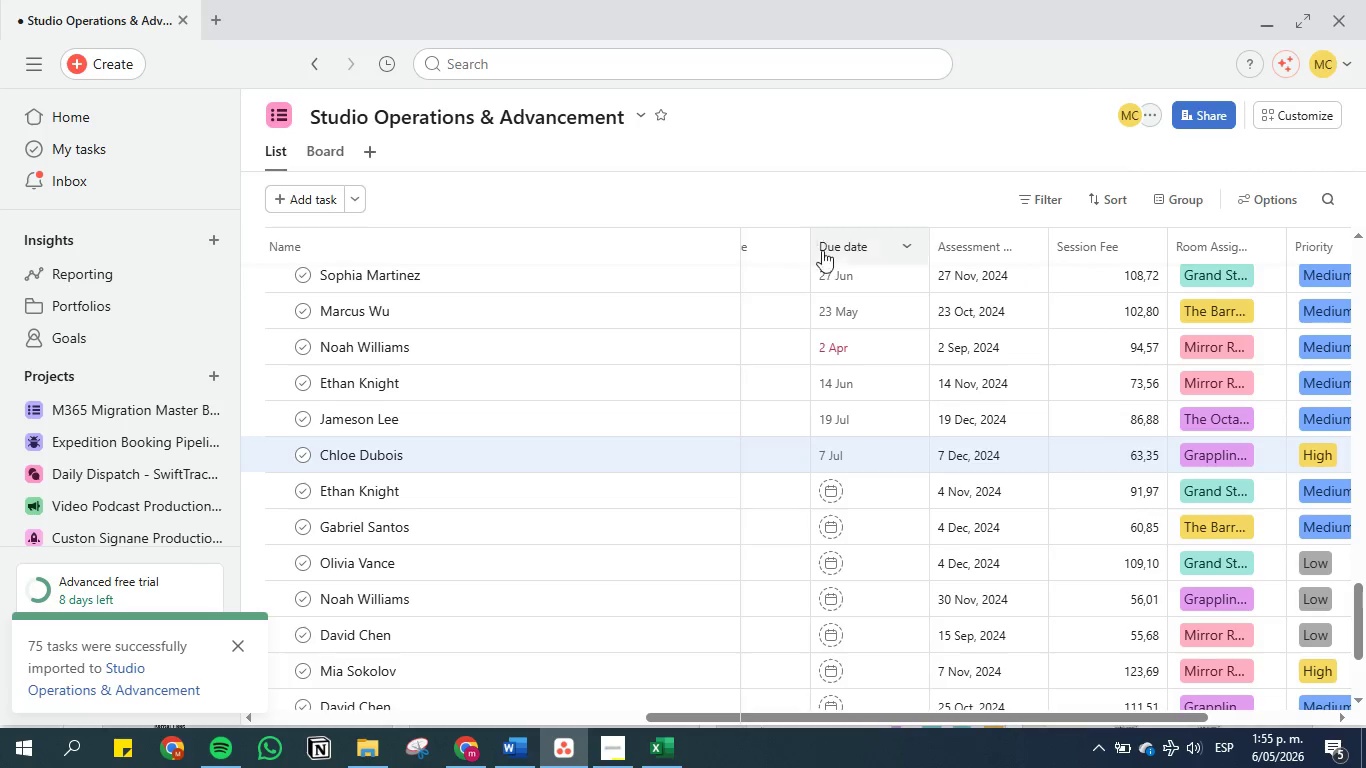 
scroll: coordinate [833, 273], scroll_direction: down, amount: 1.0
 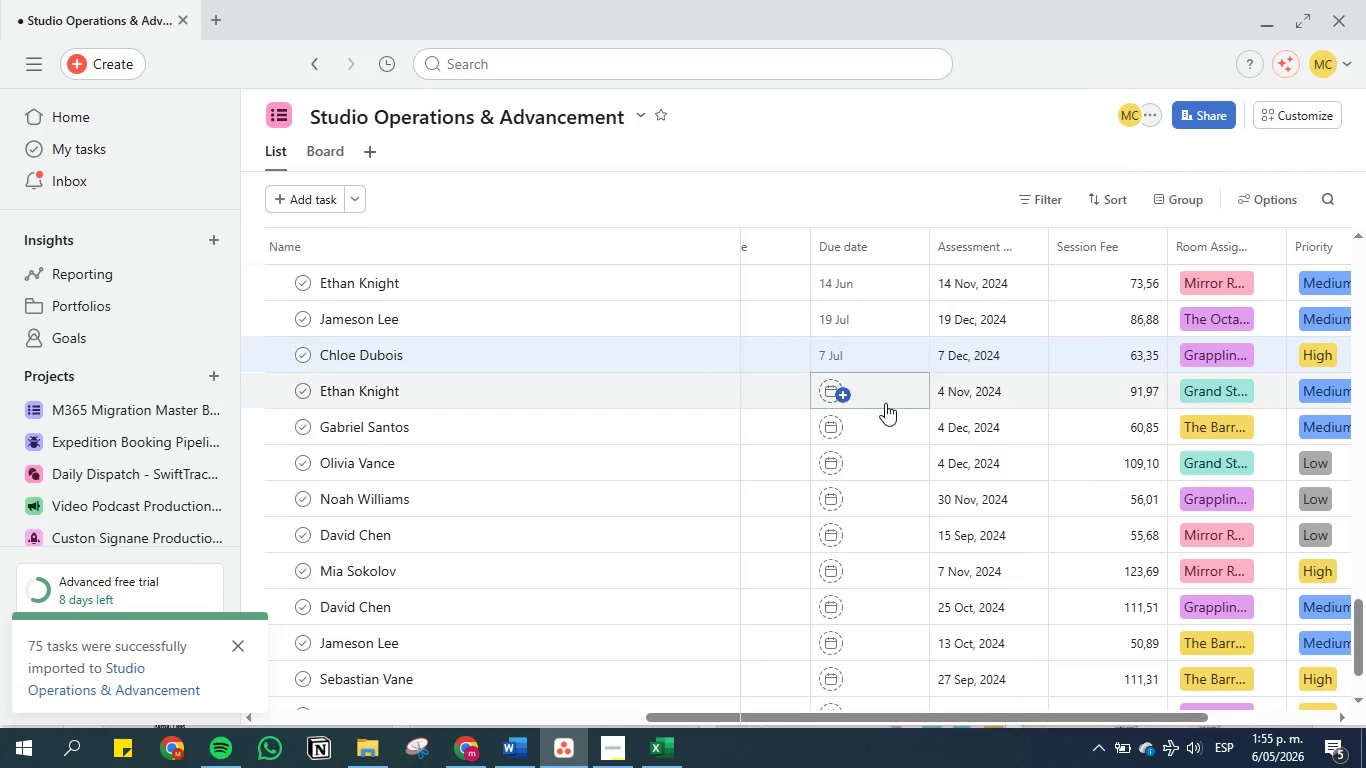 
left_click([885, 403])
 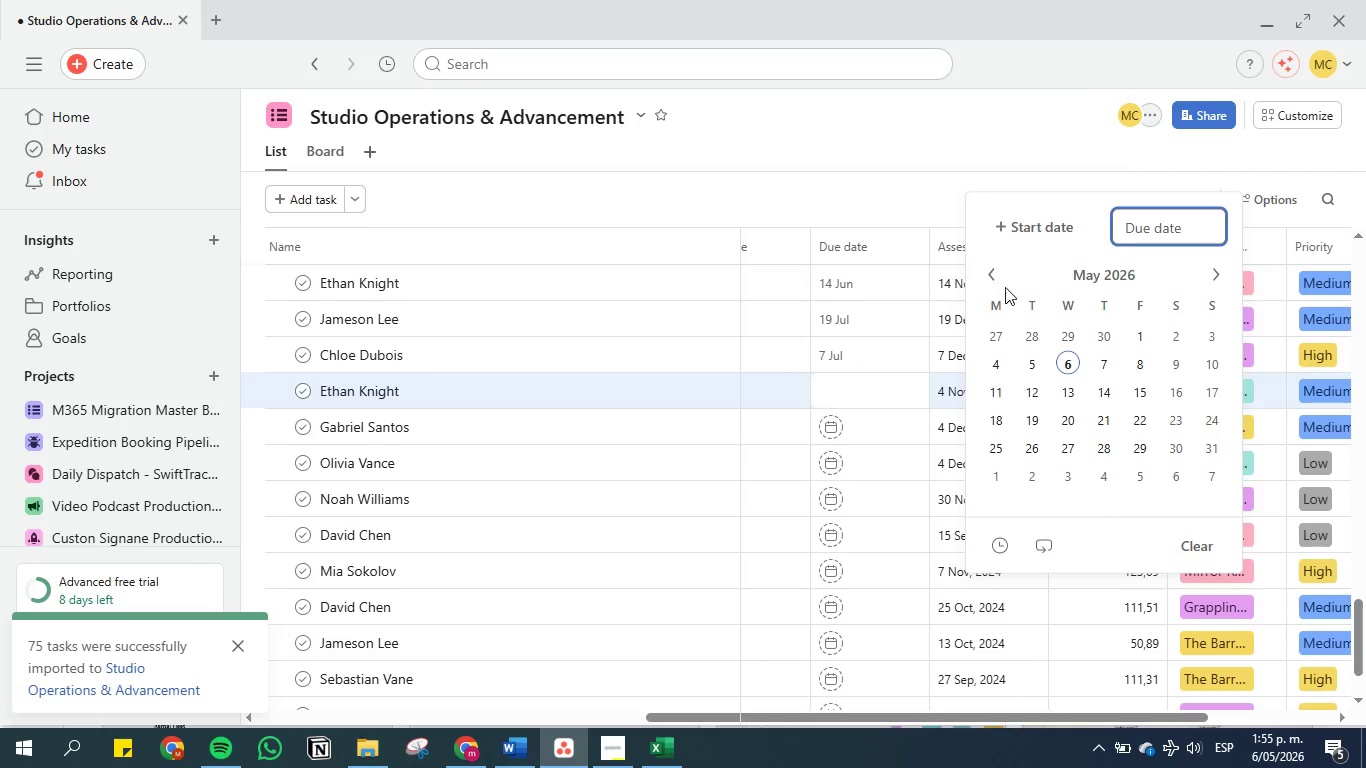 
left_click([990, 267])
 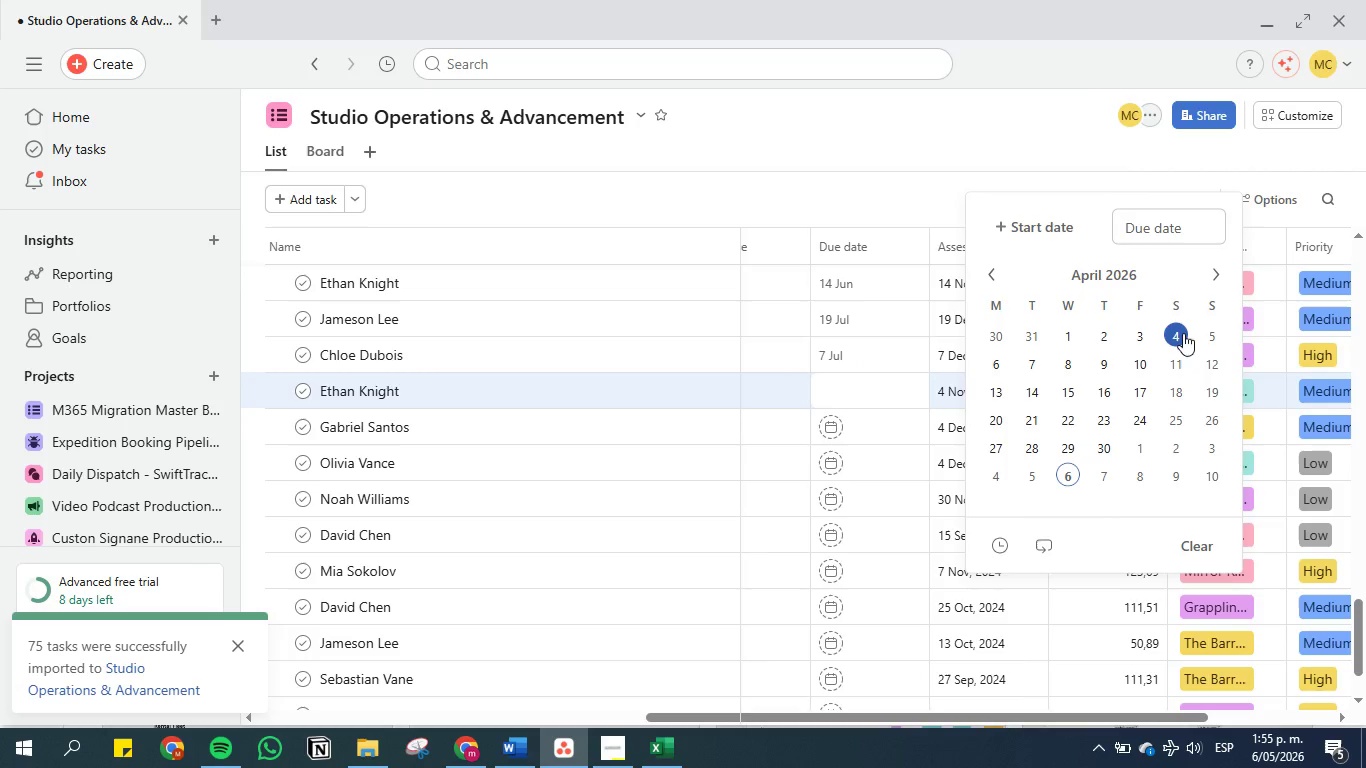 
wait(5.17)
 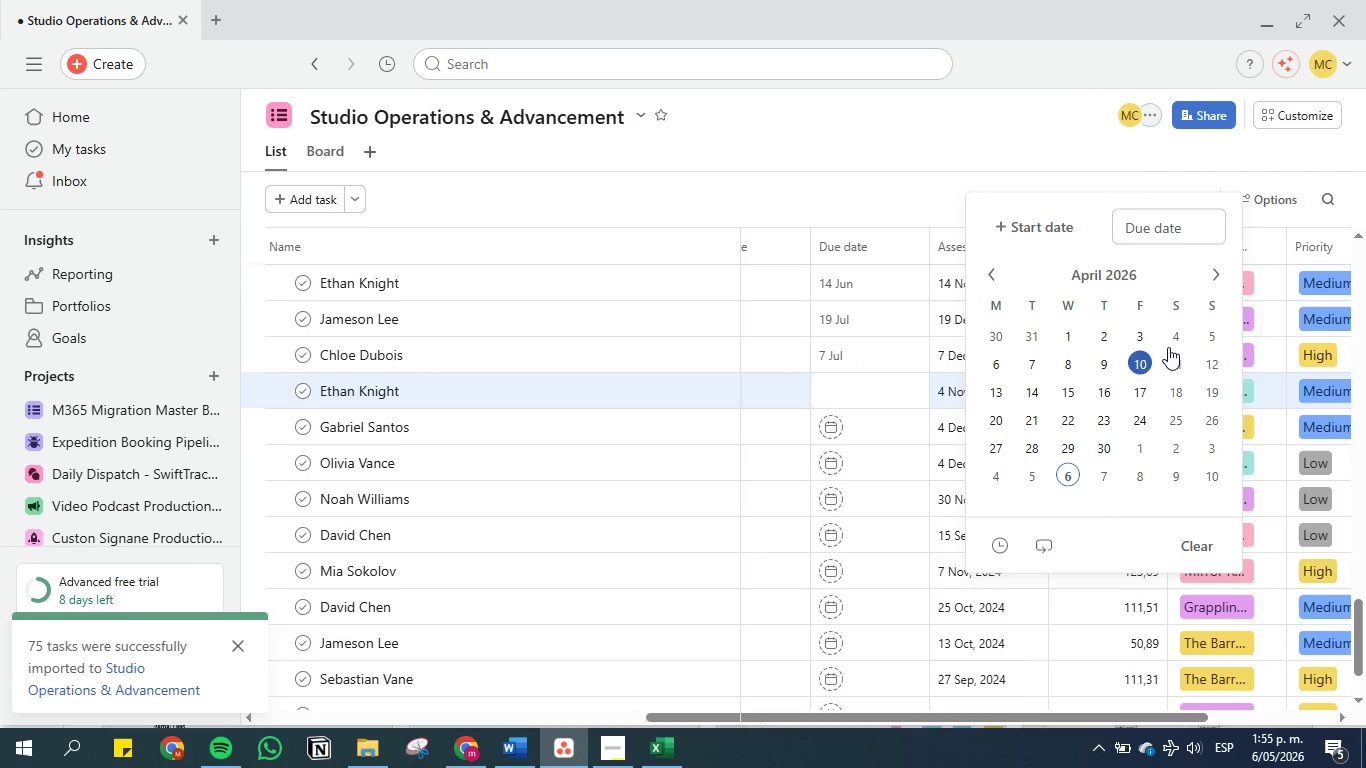 
double_click([1211, 276])
 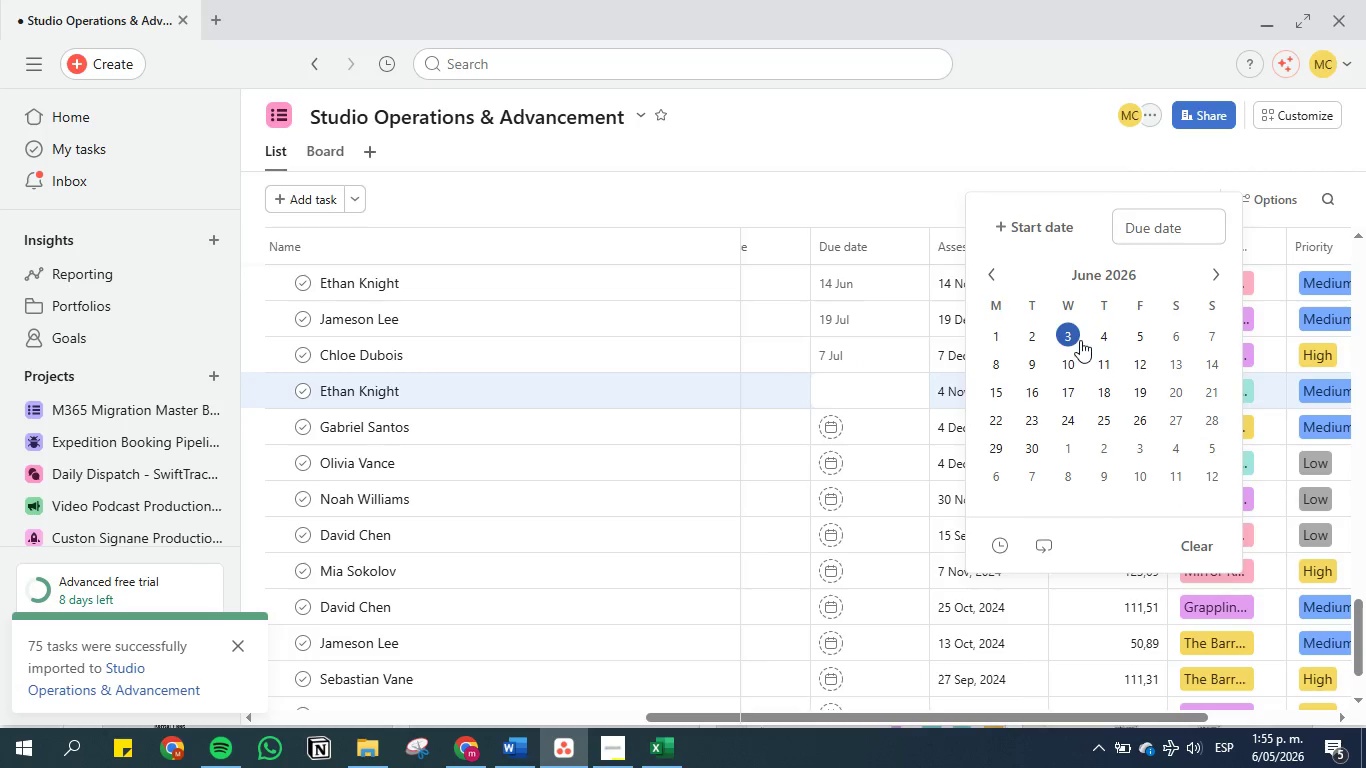 
left_click([1105, 339])
 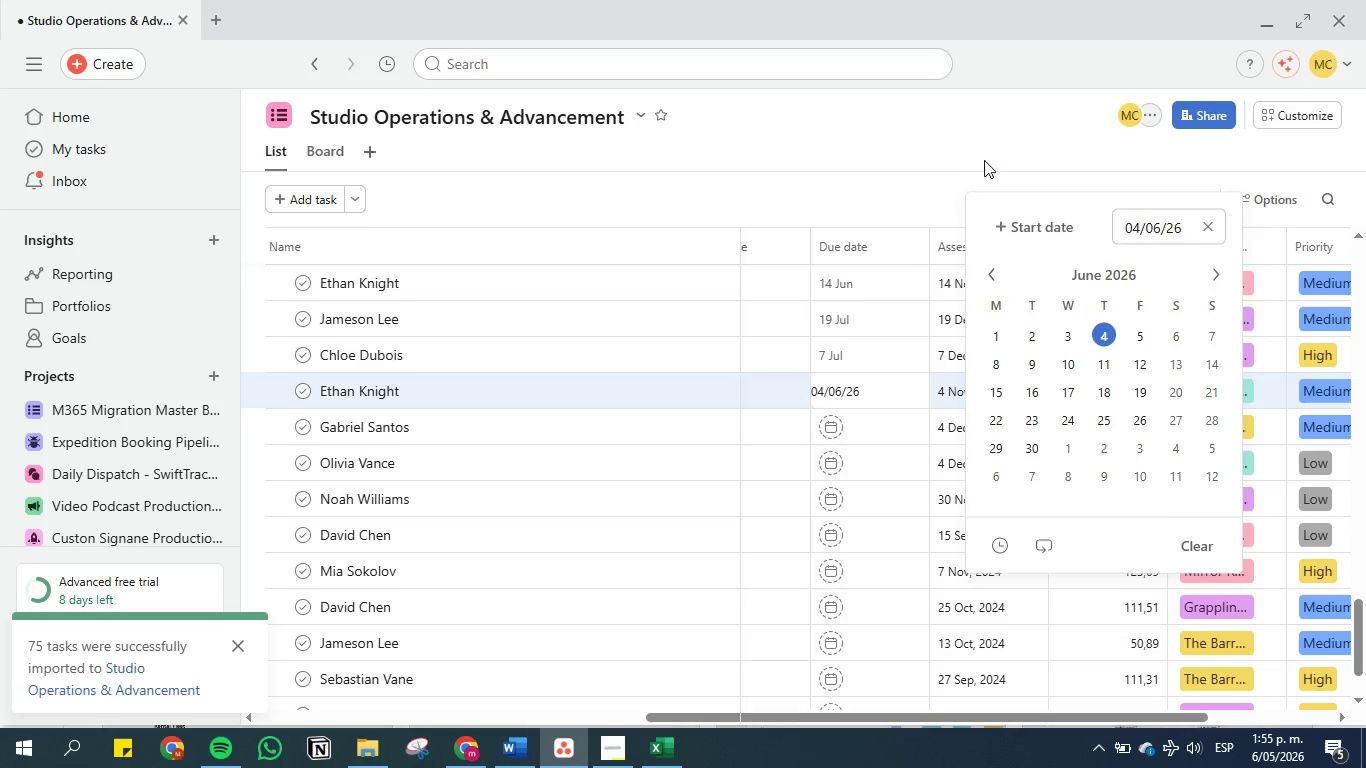 
left_click([973, 143])
 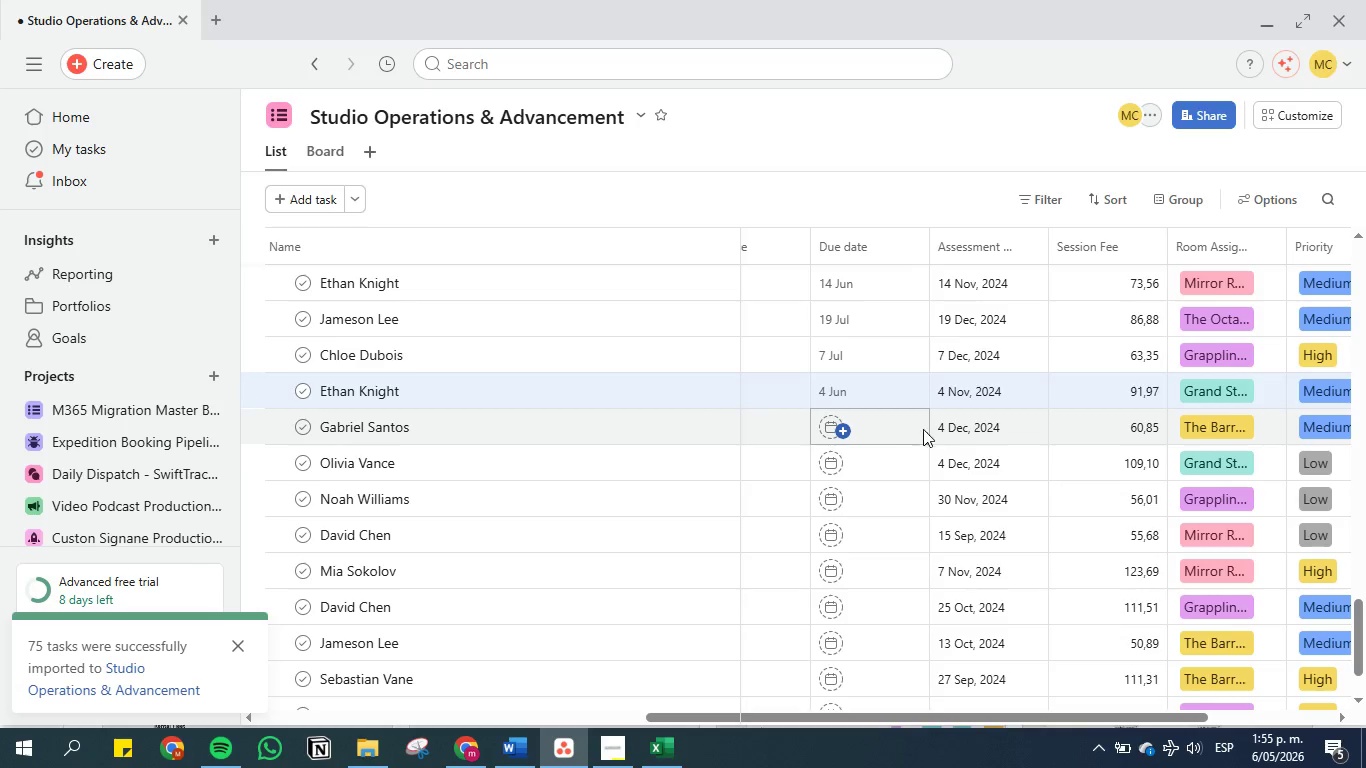 
left_click([884, 429])
 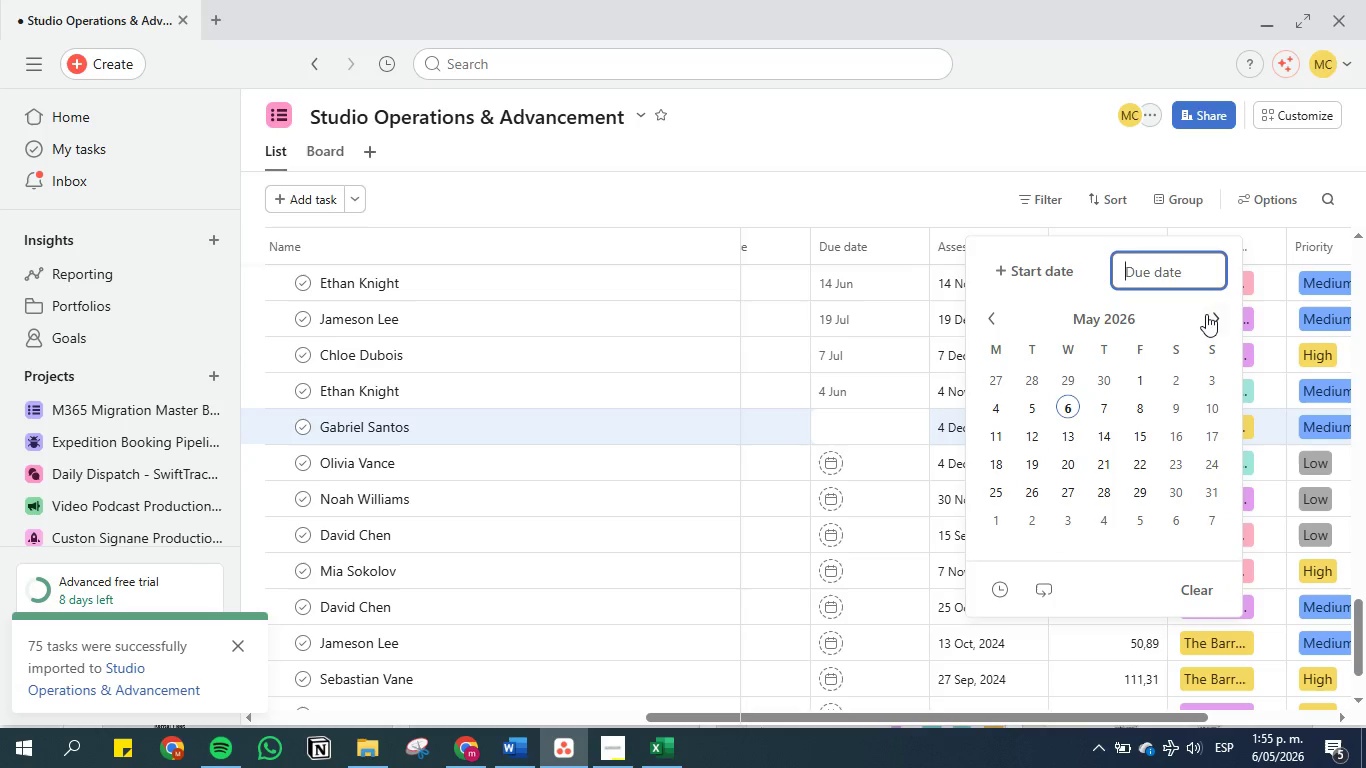 
left_click([1215, 314])
 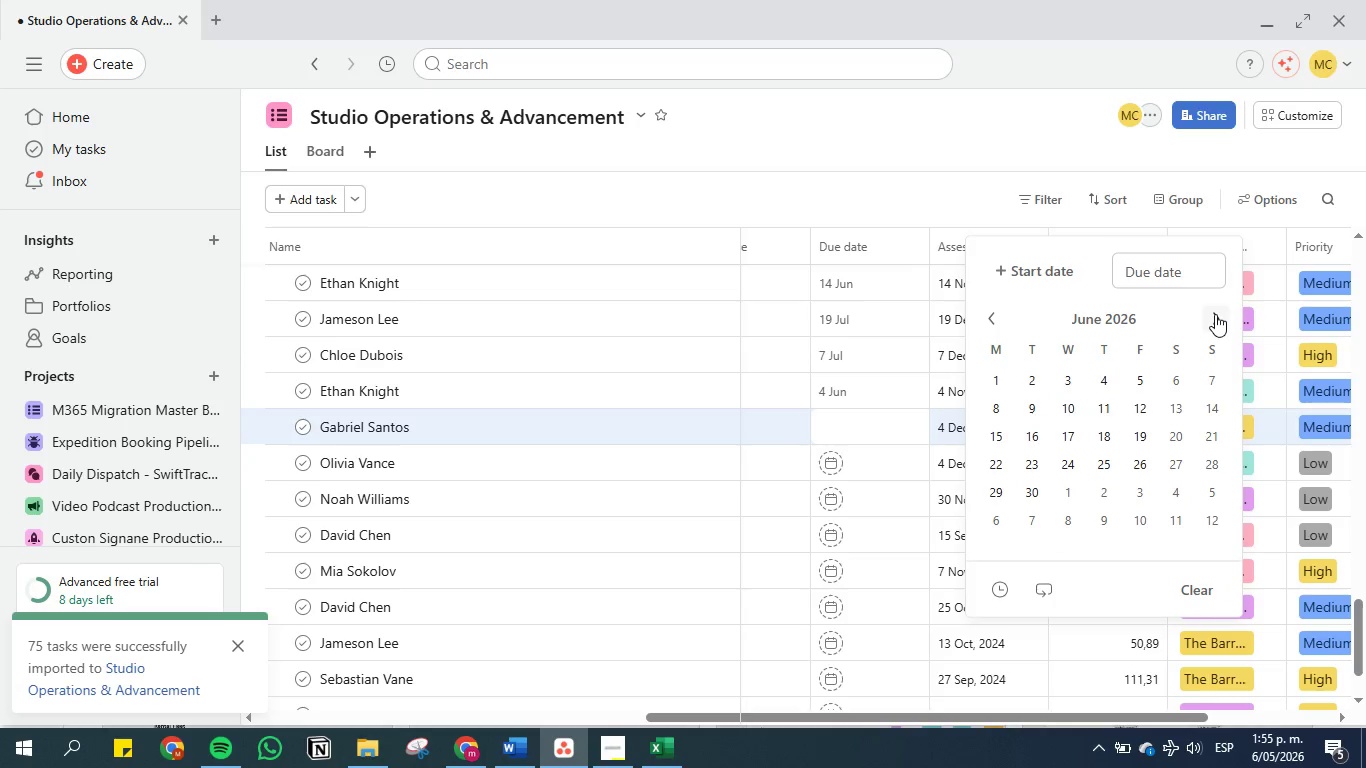 
left_click([1215, 314])
 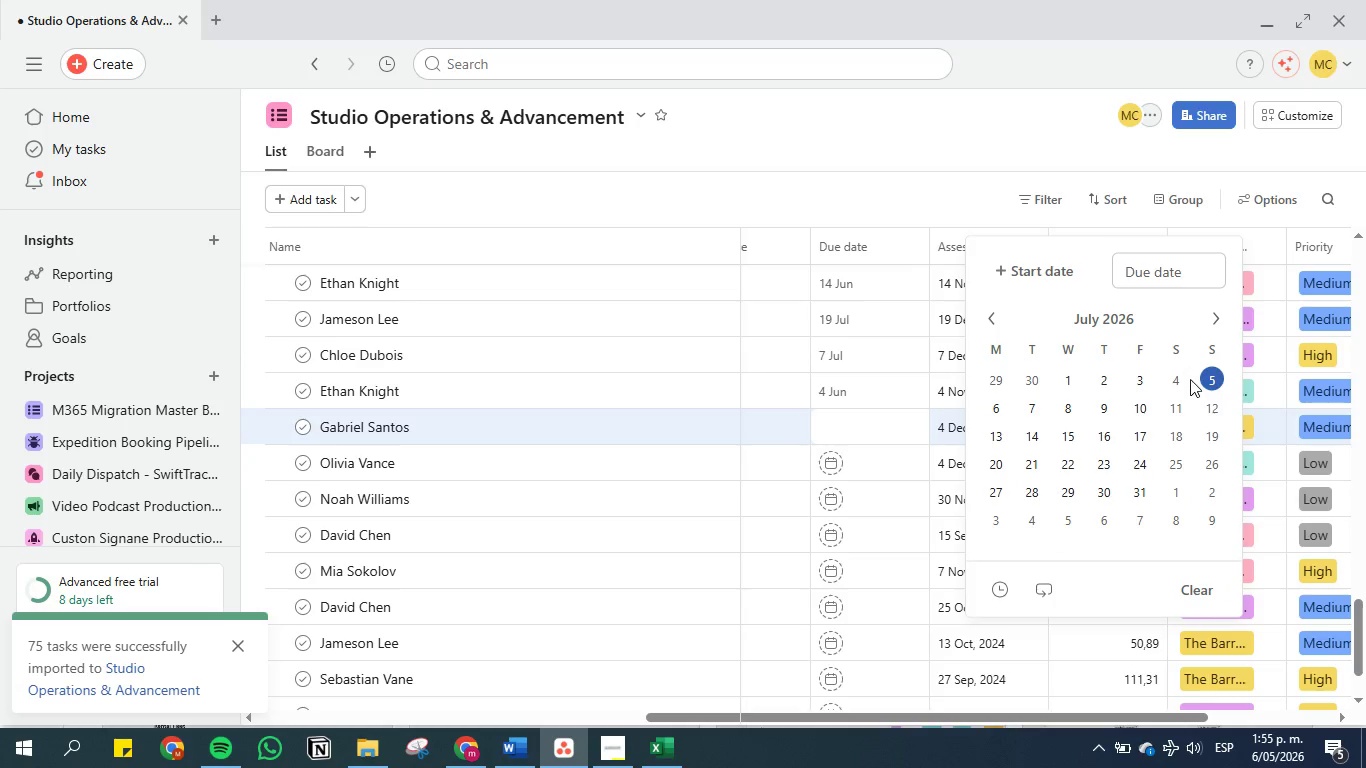 
left_click([1170, 374])
 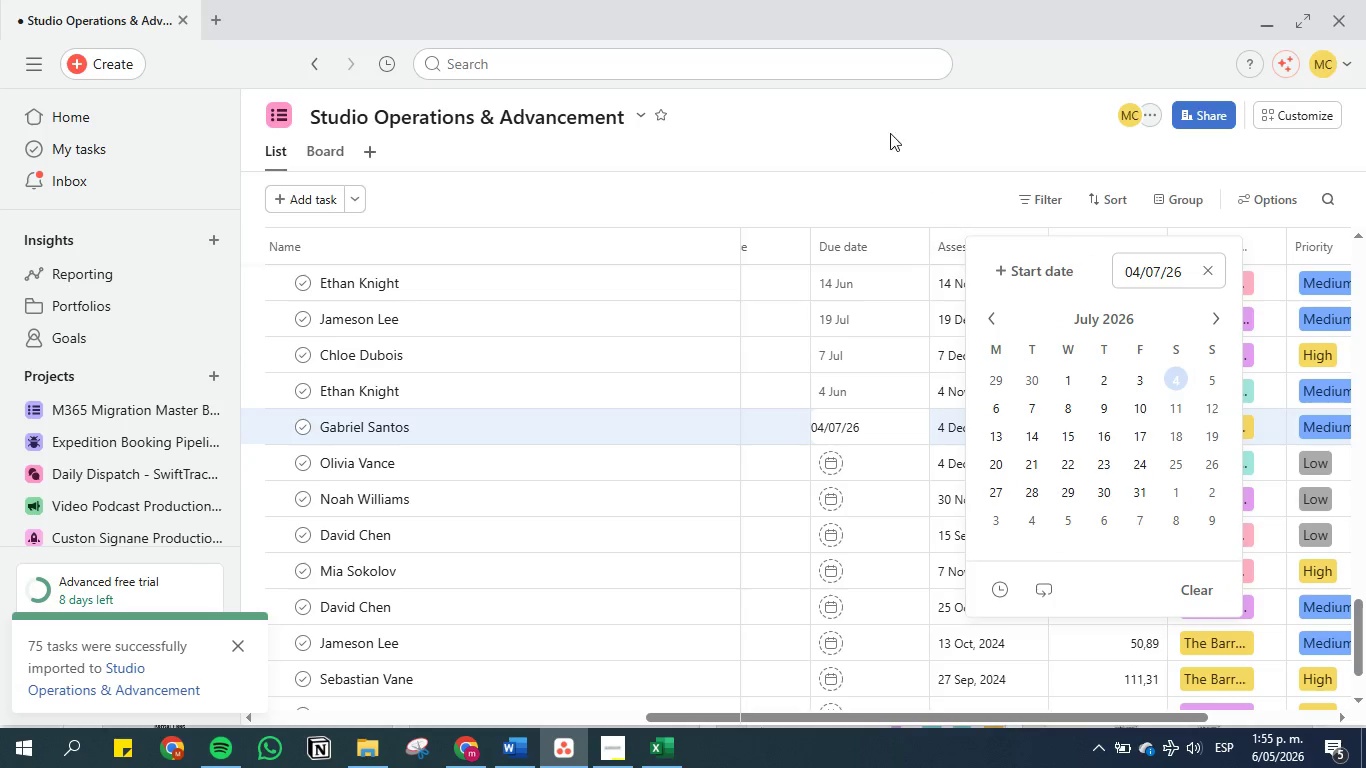 
left_click([881, 121])
 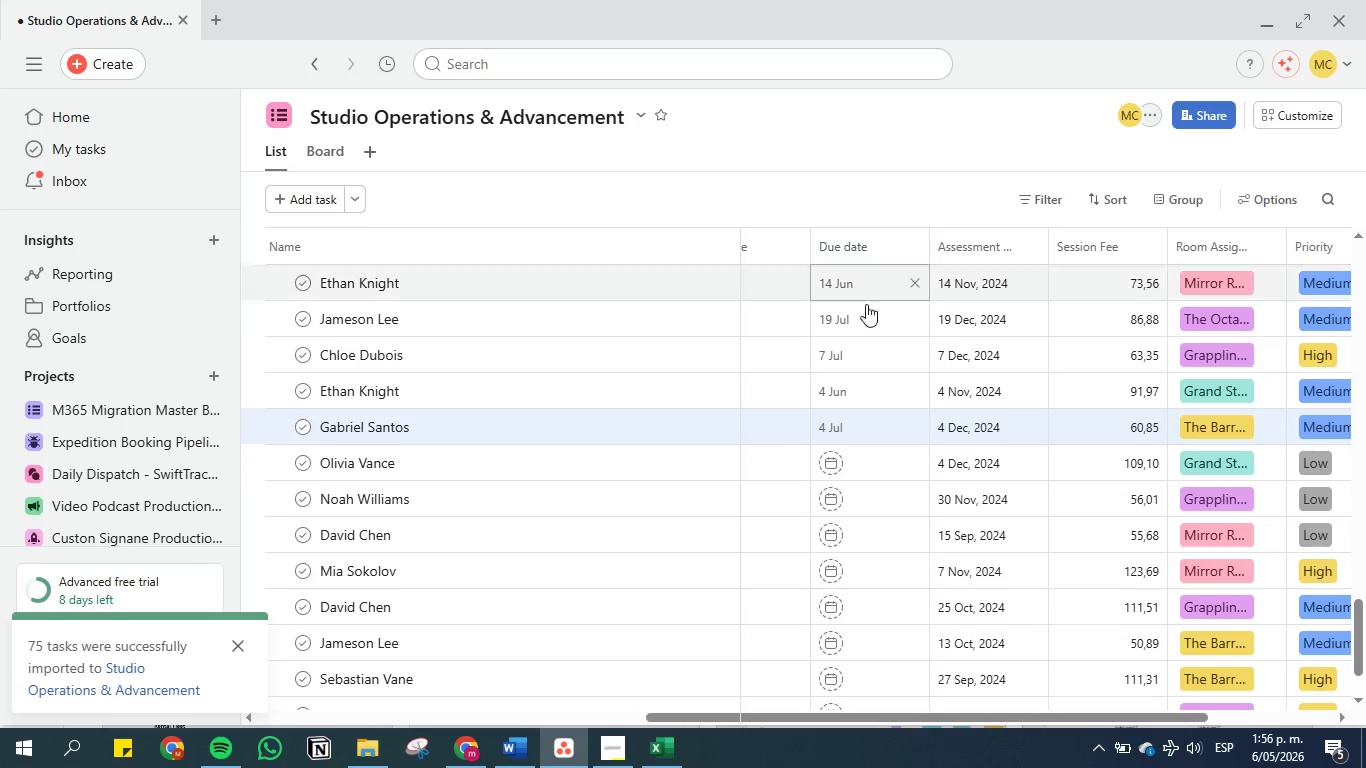 
scroll: coordinate [866, 314], scroll_direction: down, amount: 1.0
 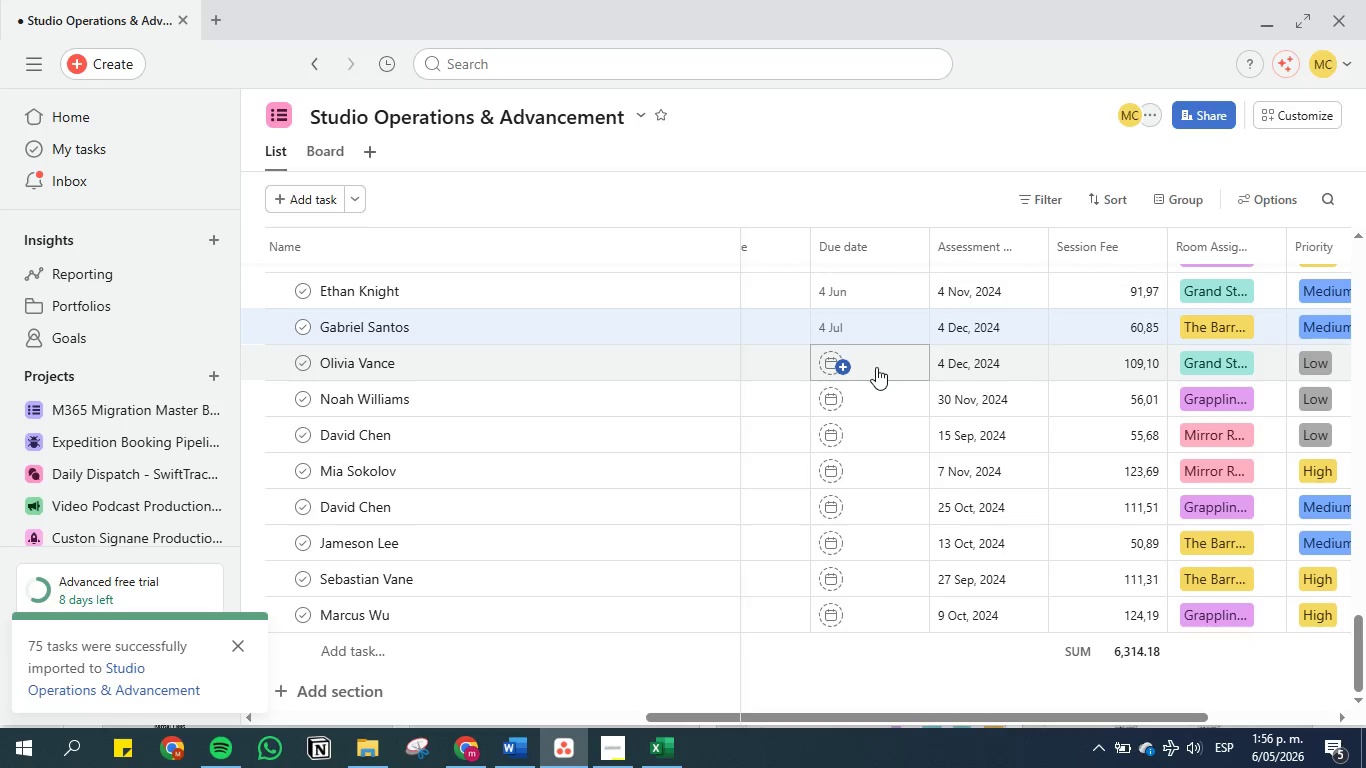 
left_click([876, 367])